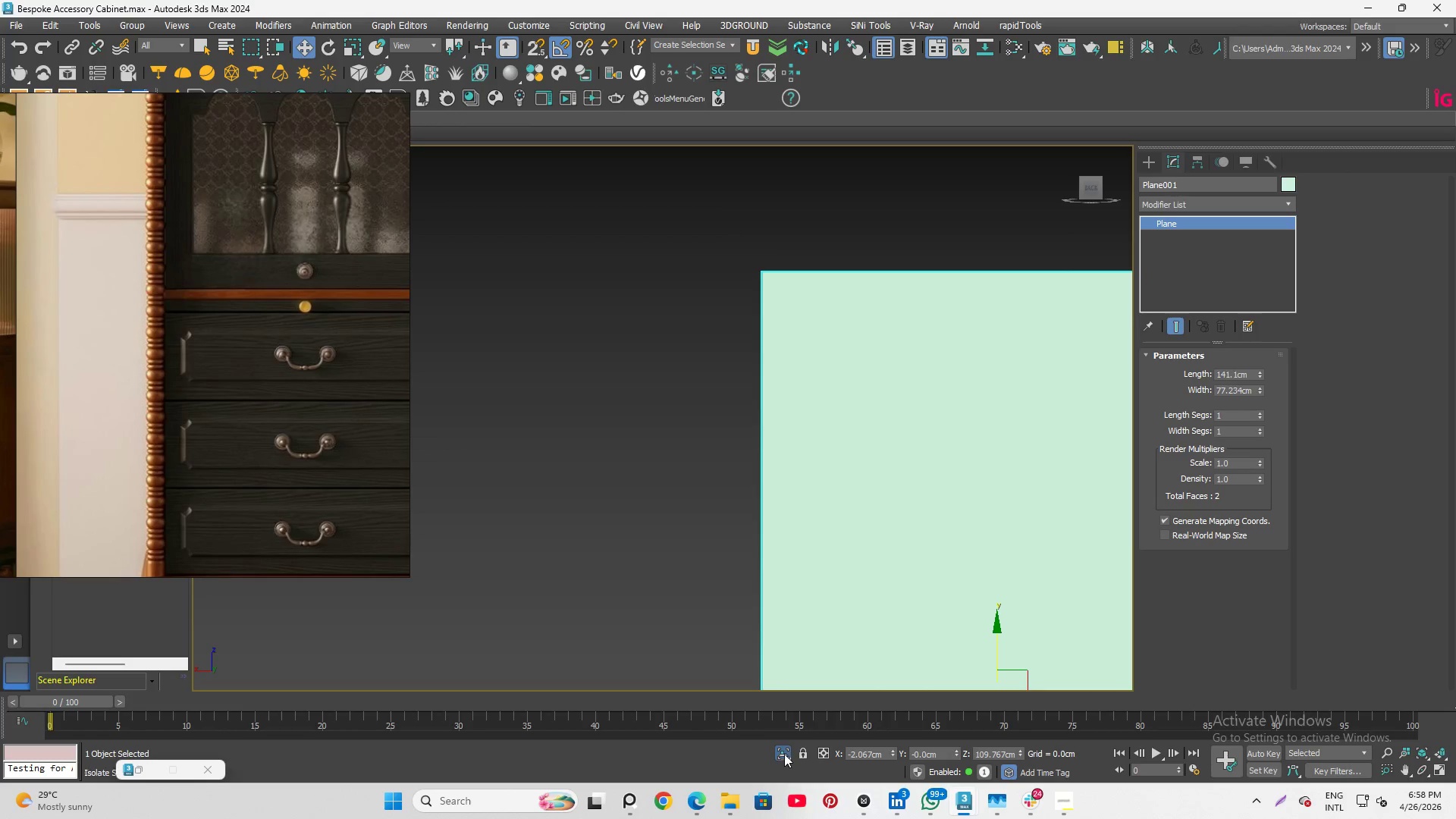 
left_click_drag(start_coordinate=[784, 752], to_coordinate=[780, 753])
 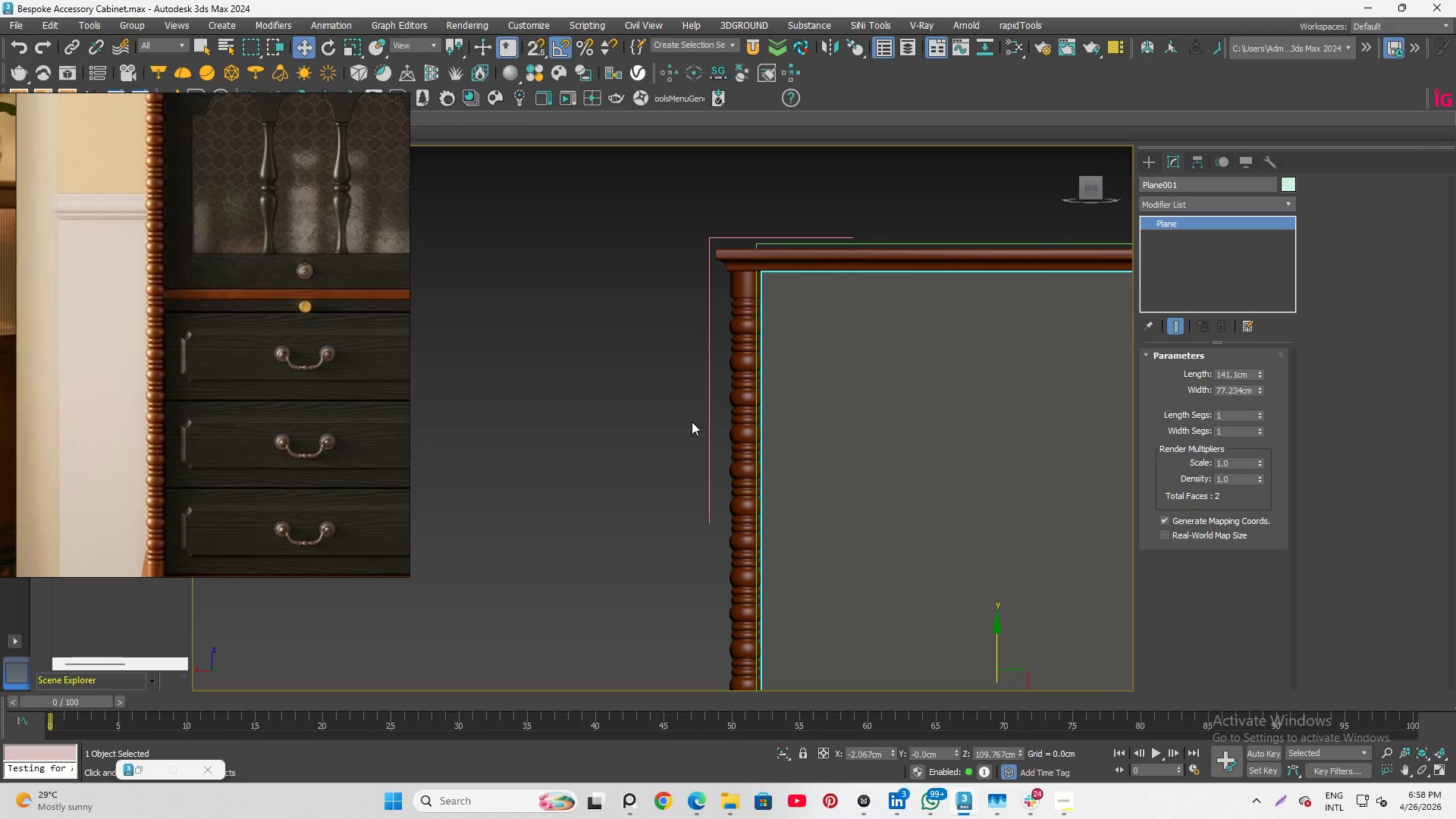 
hold_key(key=AltLeft, duration=1.44)
 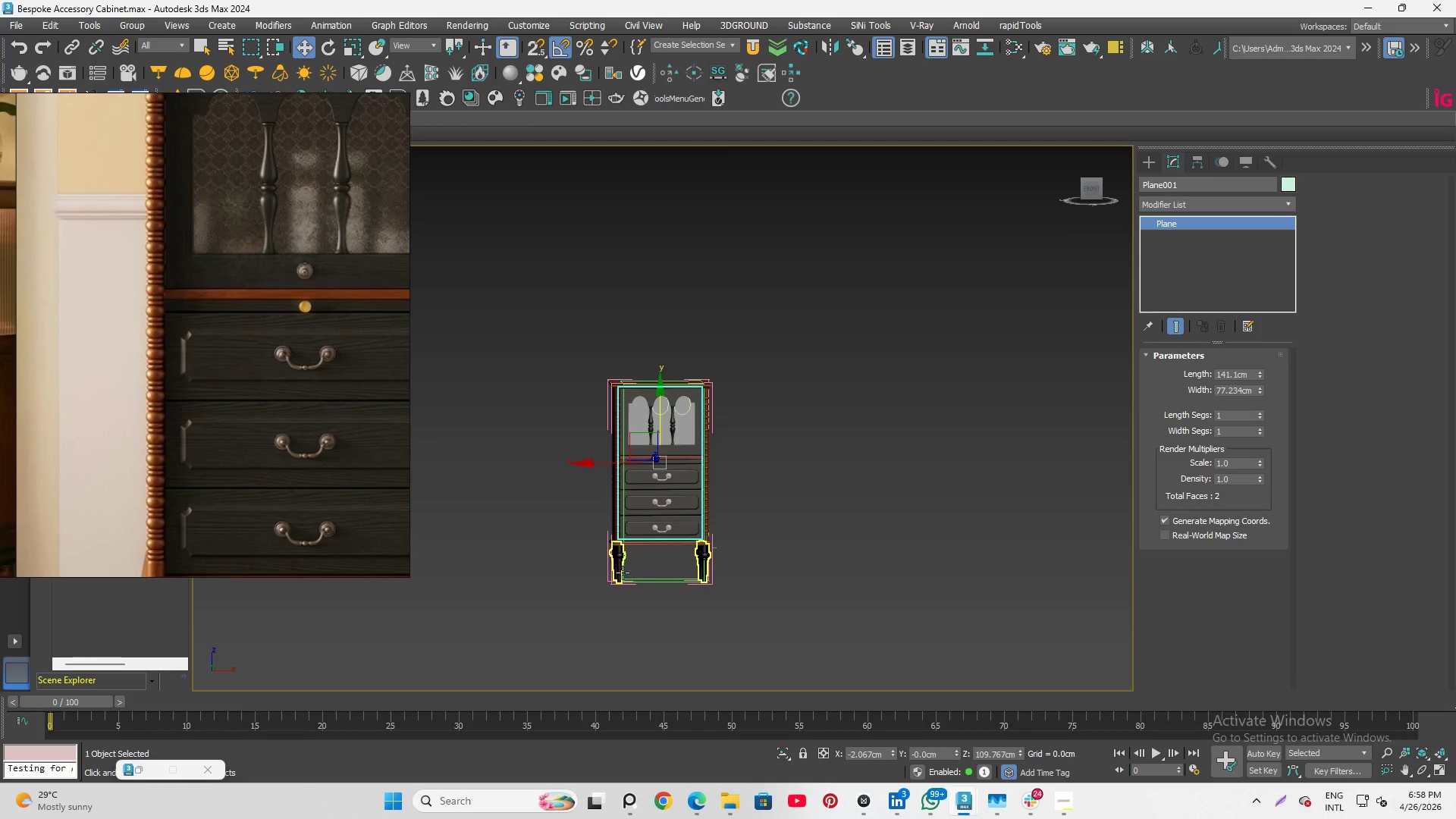 
scroll: coordinate [694, 410], scroll_direction: down, amount: 5.0
 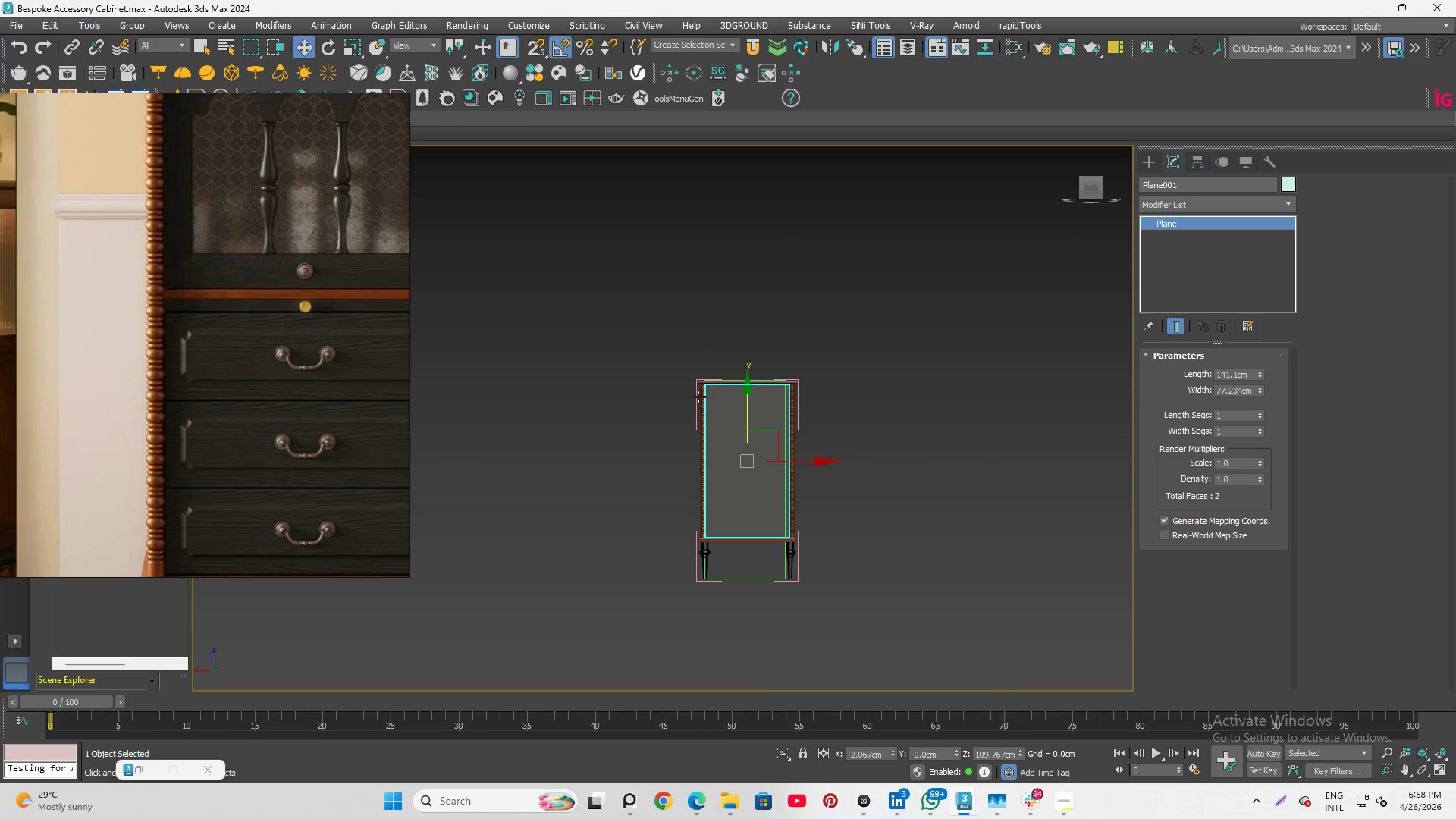 
scroll: coordinate [708, 512], scroll_direction: none, amount: 0.0
 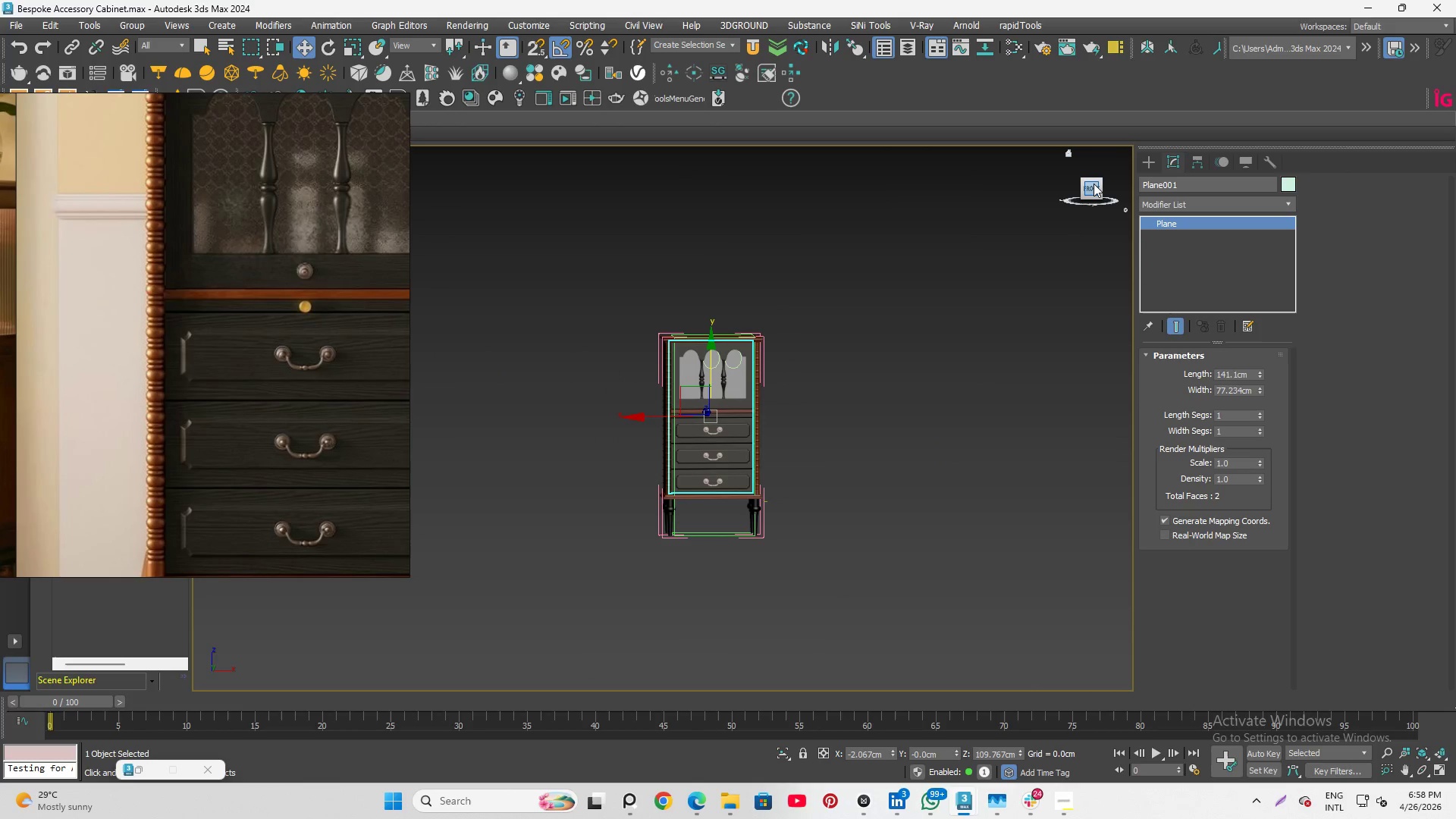 
left_click([1094, 184])
 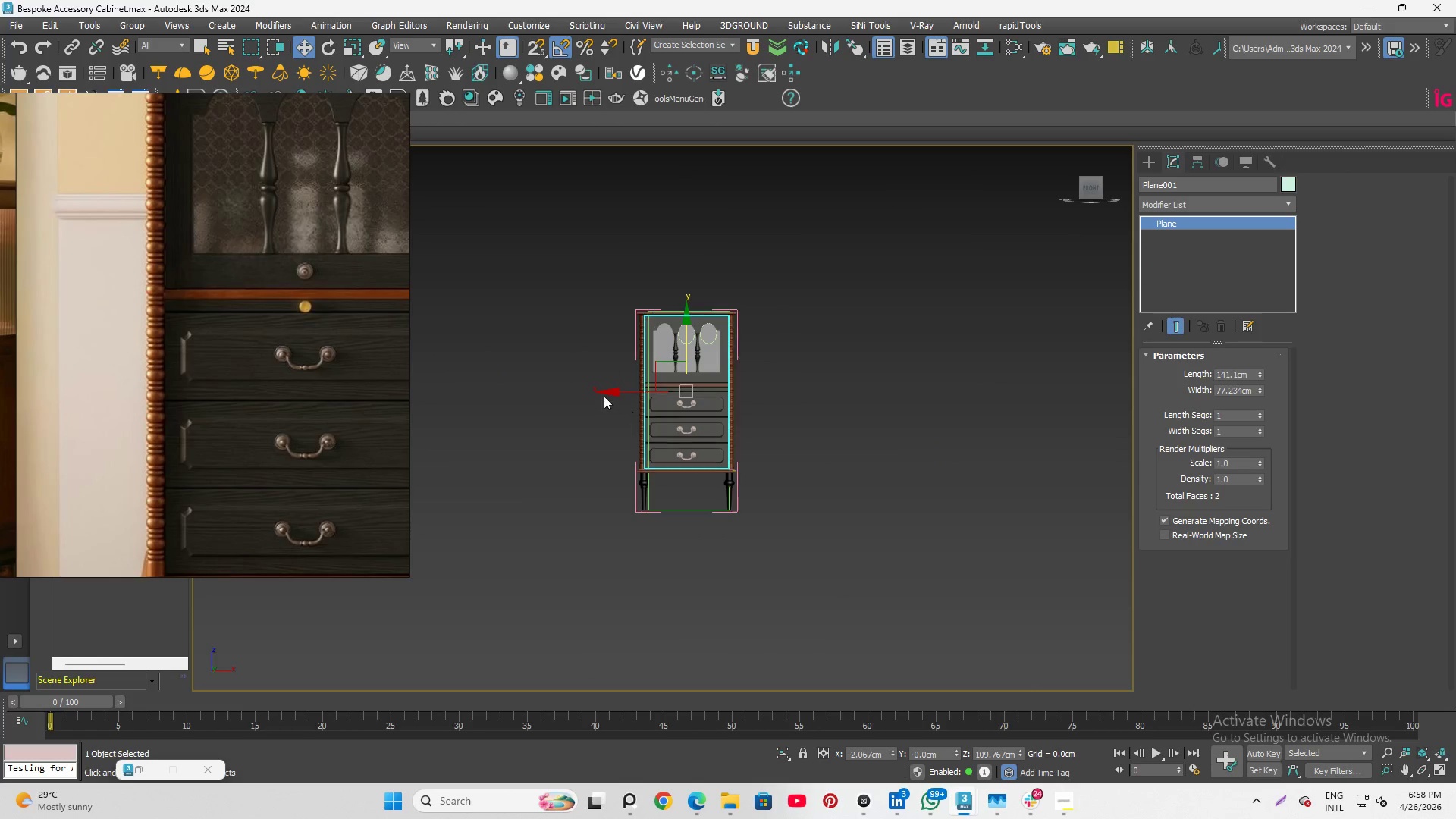 
scroll: coordinate [627, 349], scroll_direction: up, amount: 4.0
 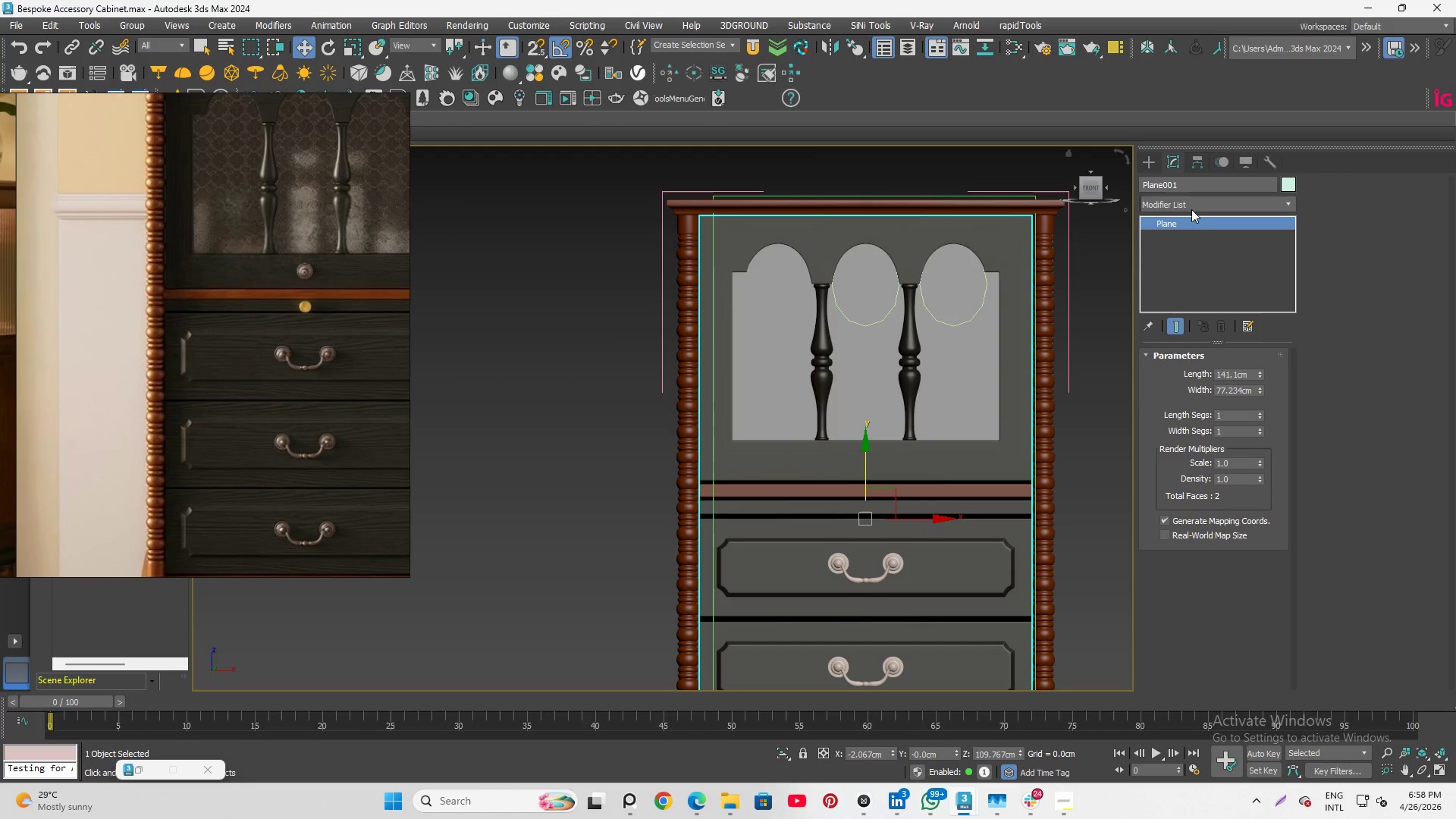 
left_click([1190, 207])
 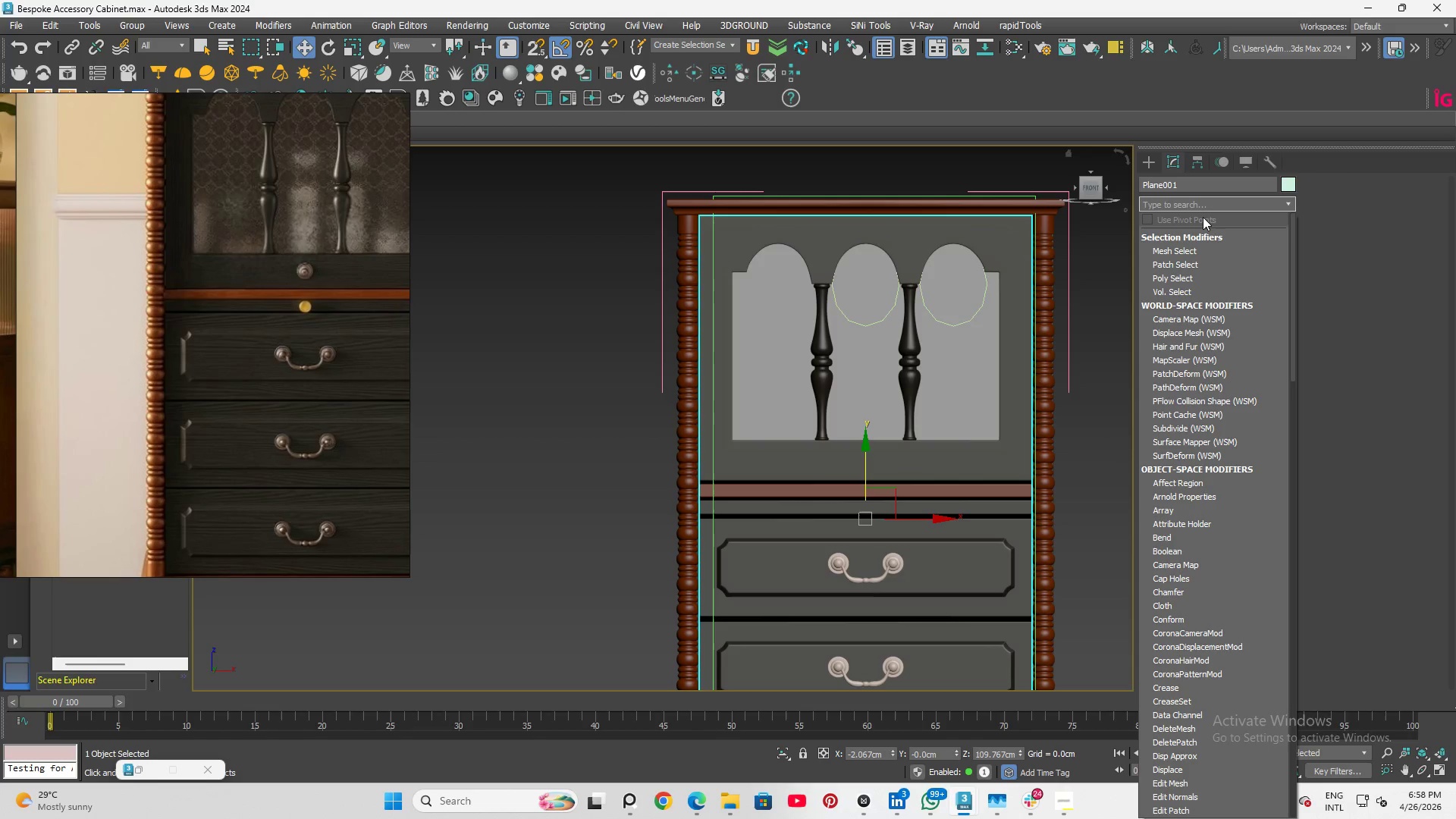 
key(E)
 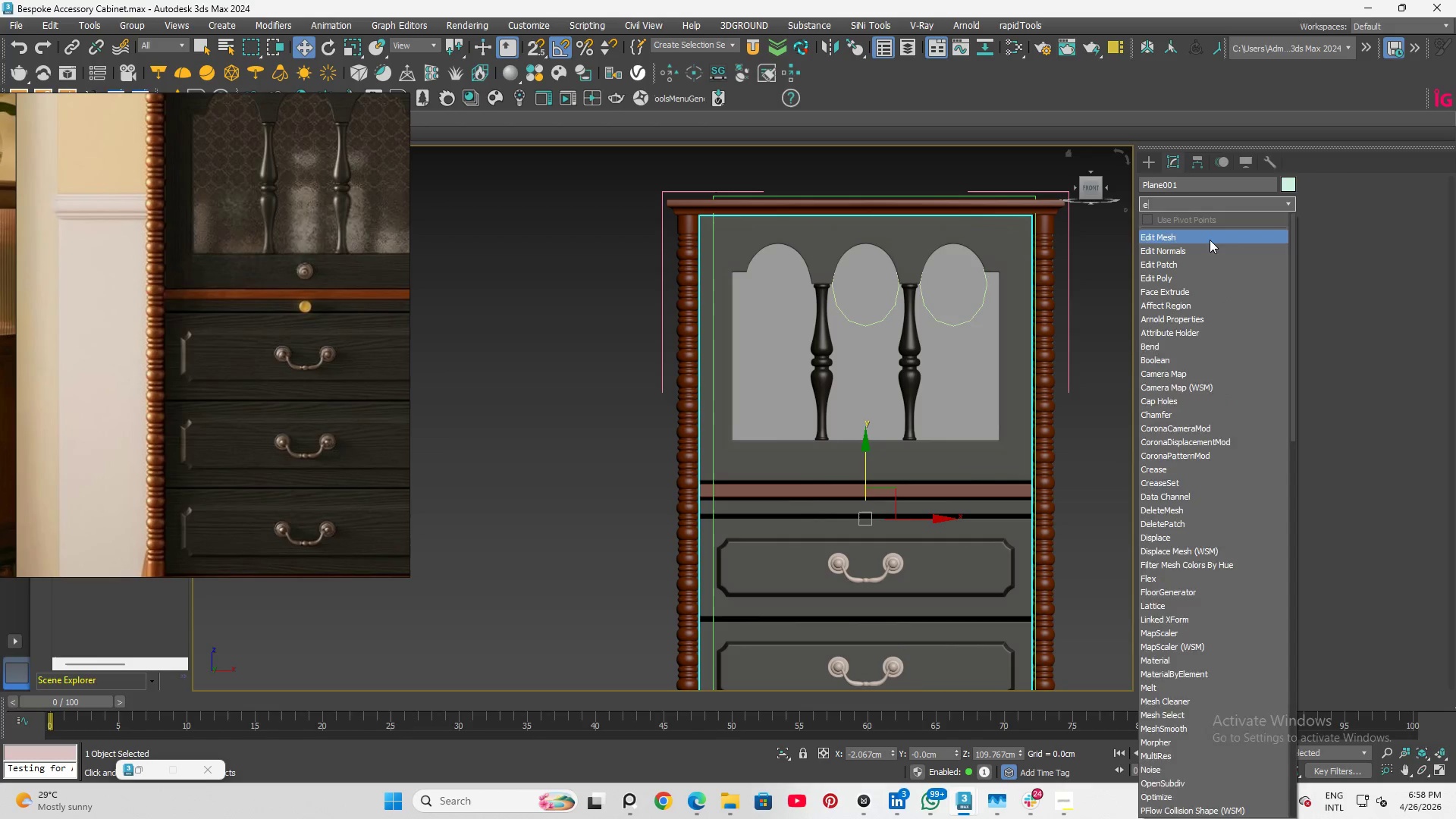 
key(D)
 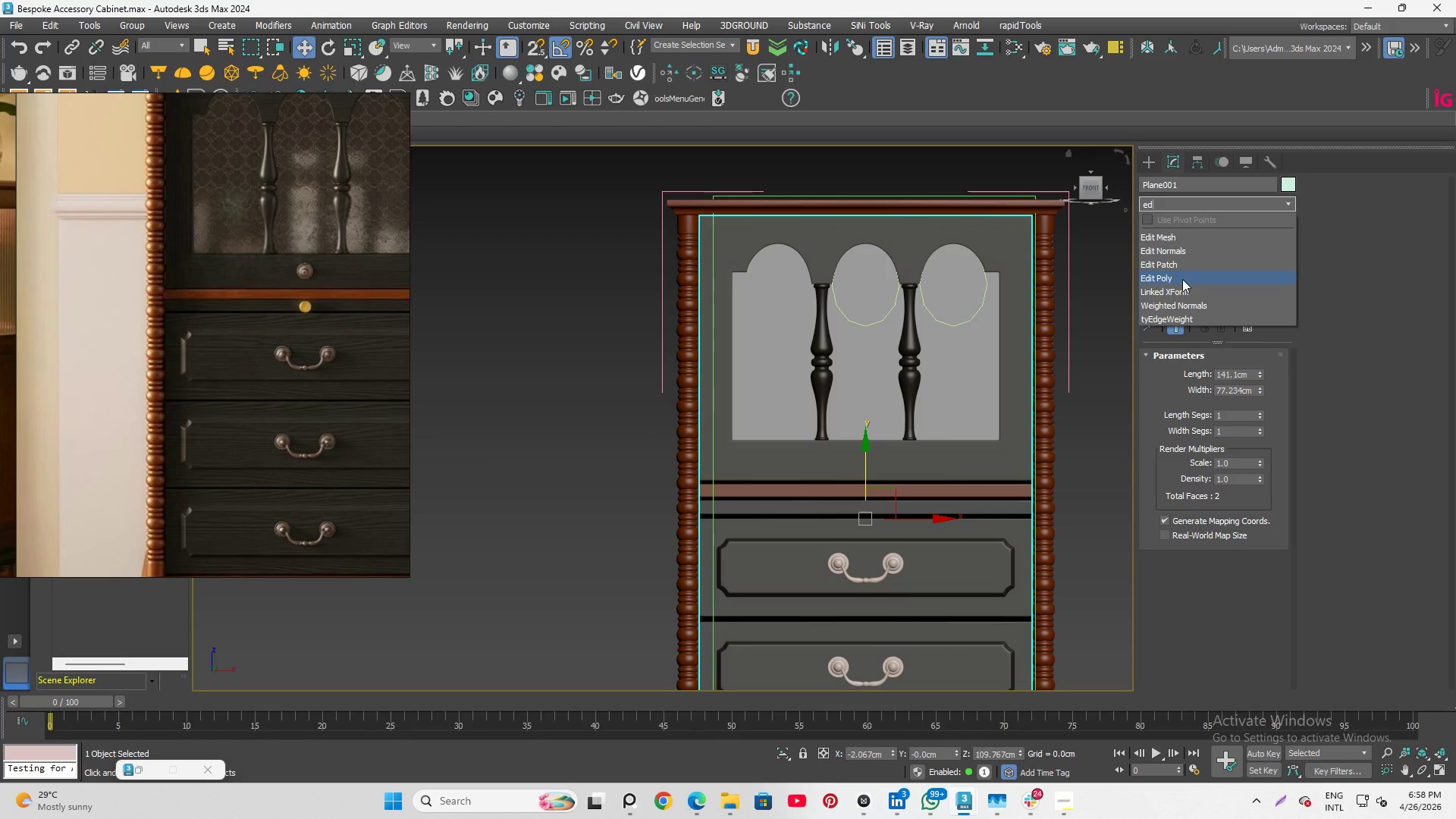 
left_click([1182, 279])
 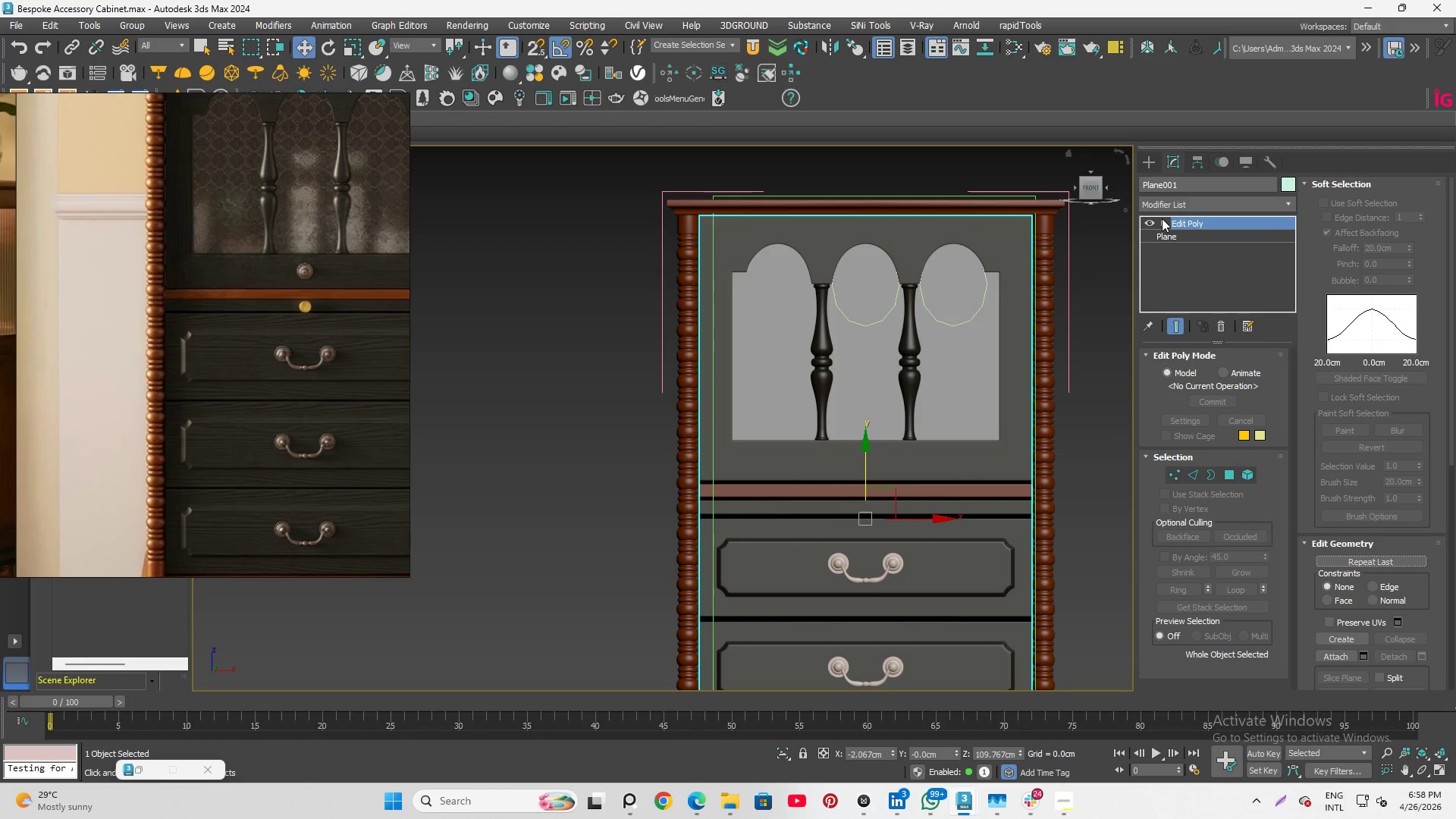 
mouse_move([1153, 237])
 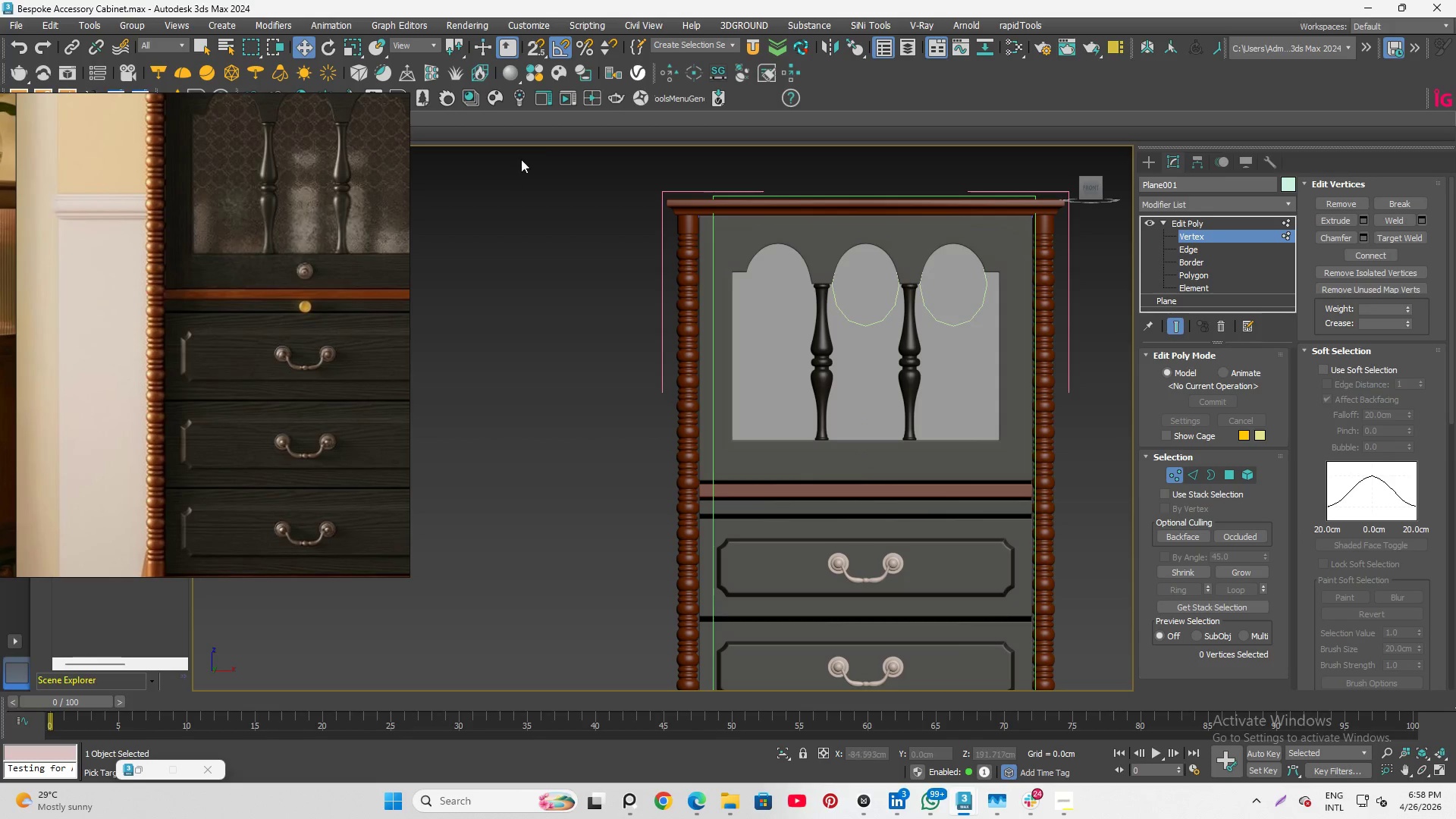 
left_click_drag(start_coordinate=[544, 153], to_coordinate=[1200, 295])
 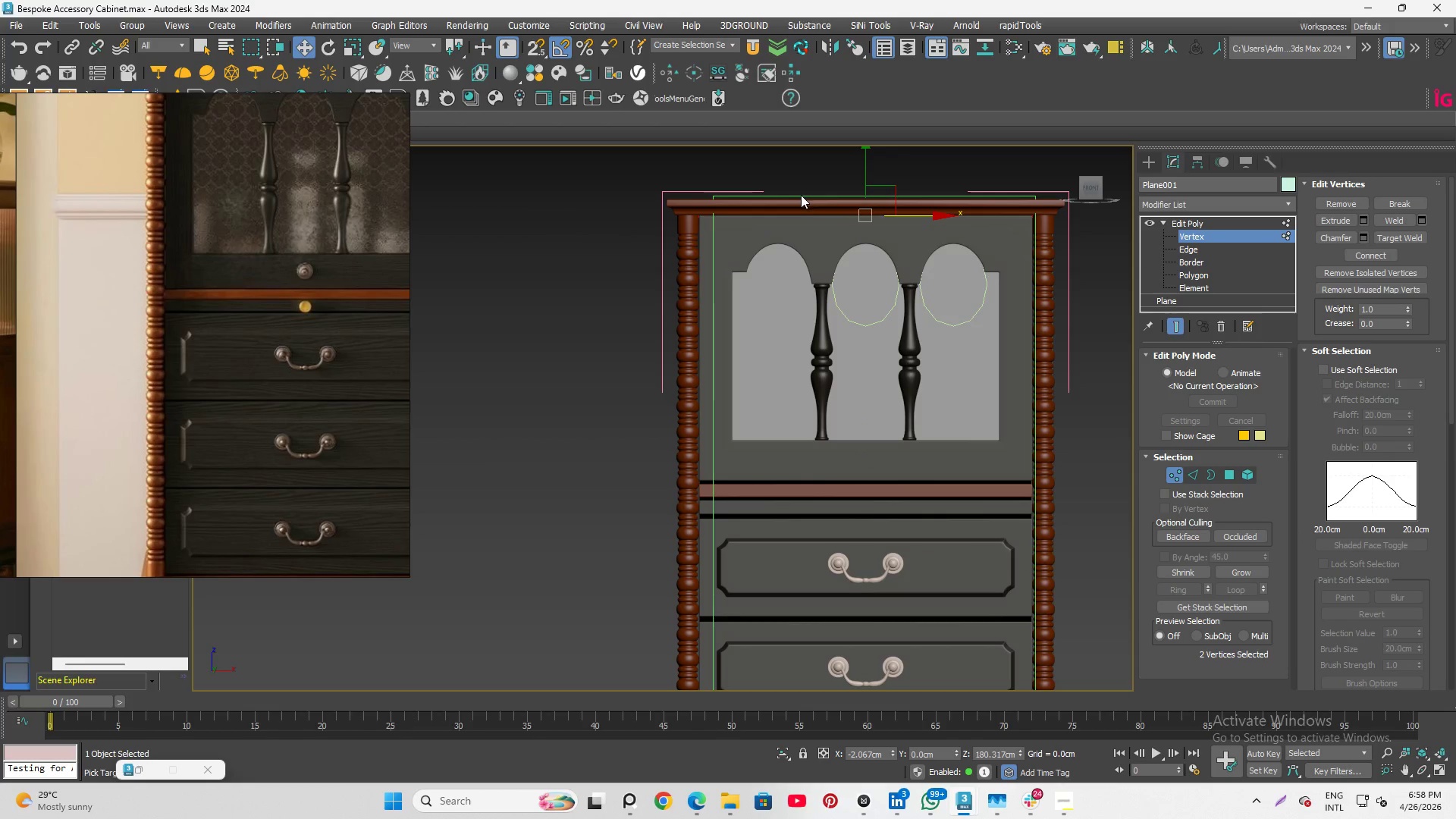 
scroll: coordinate [801, 204], scroll_direction: down, amount: 2.0
 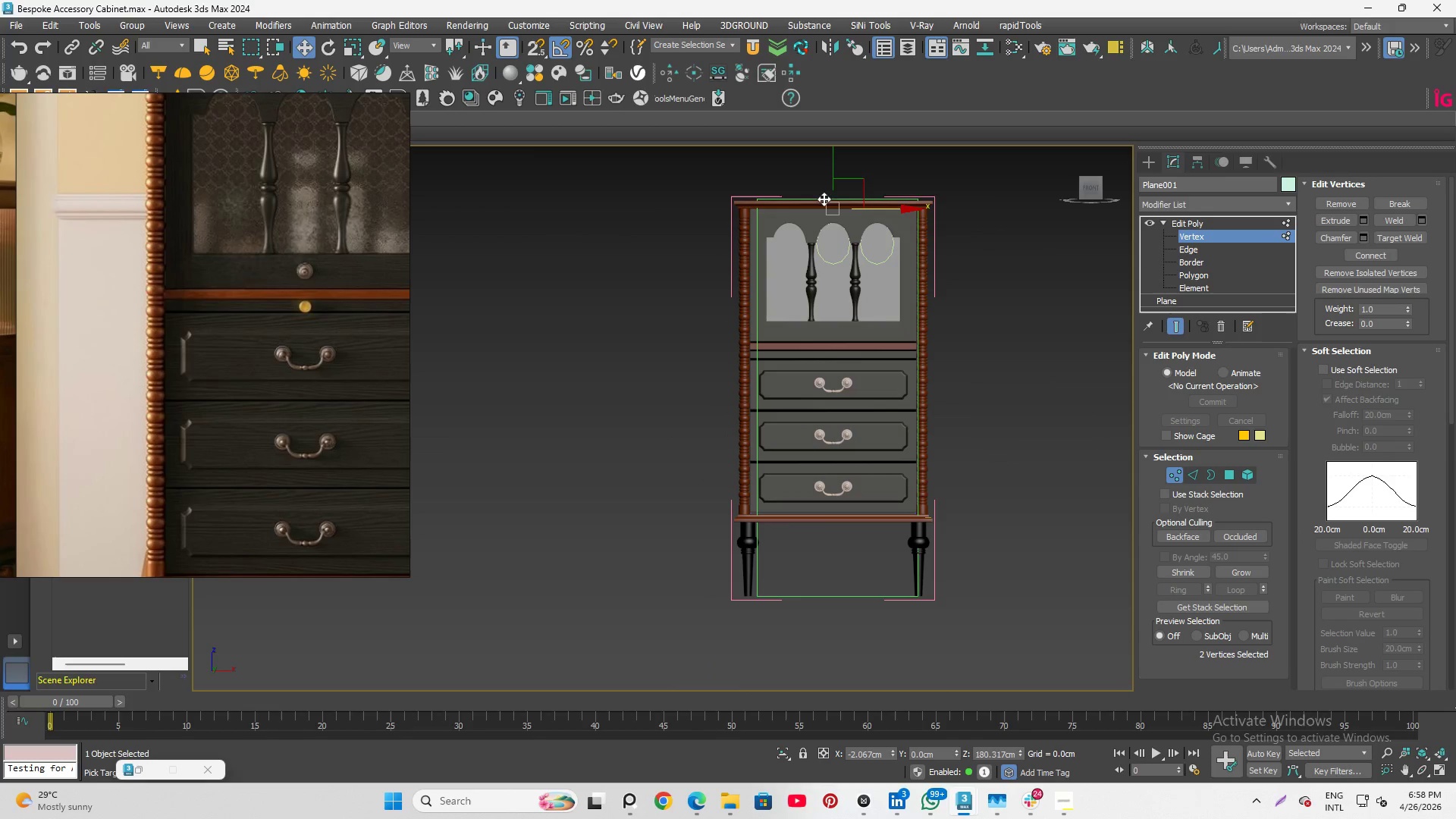 
key(W)
 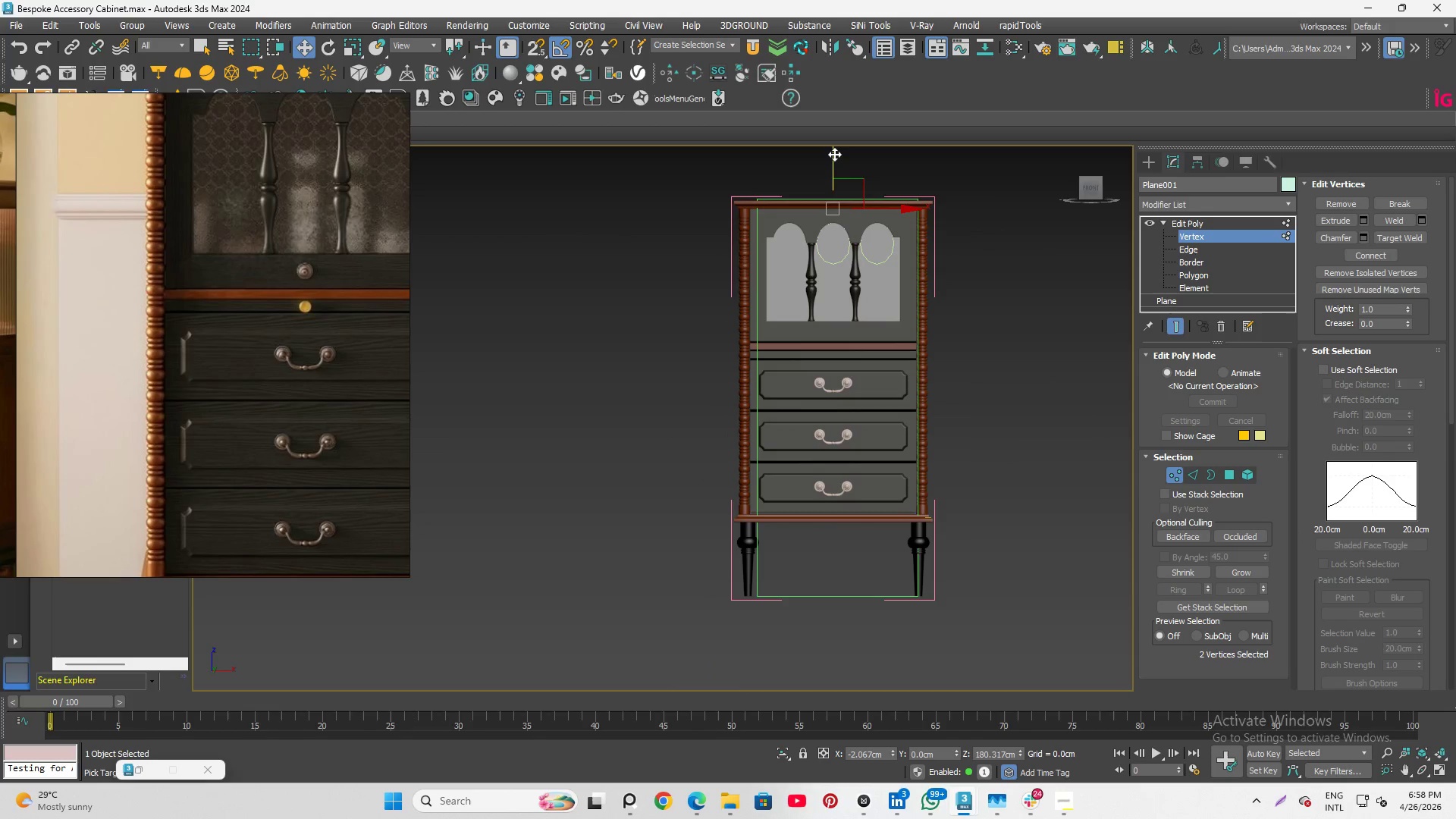 
left_click_drag(start_coordinate=[834, 154], to_coordinate=[854, 285])
 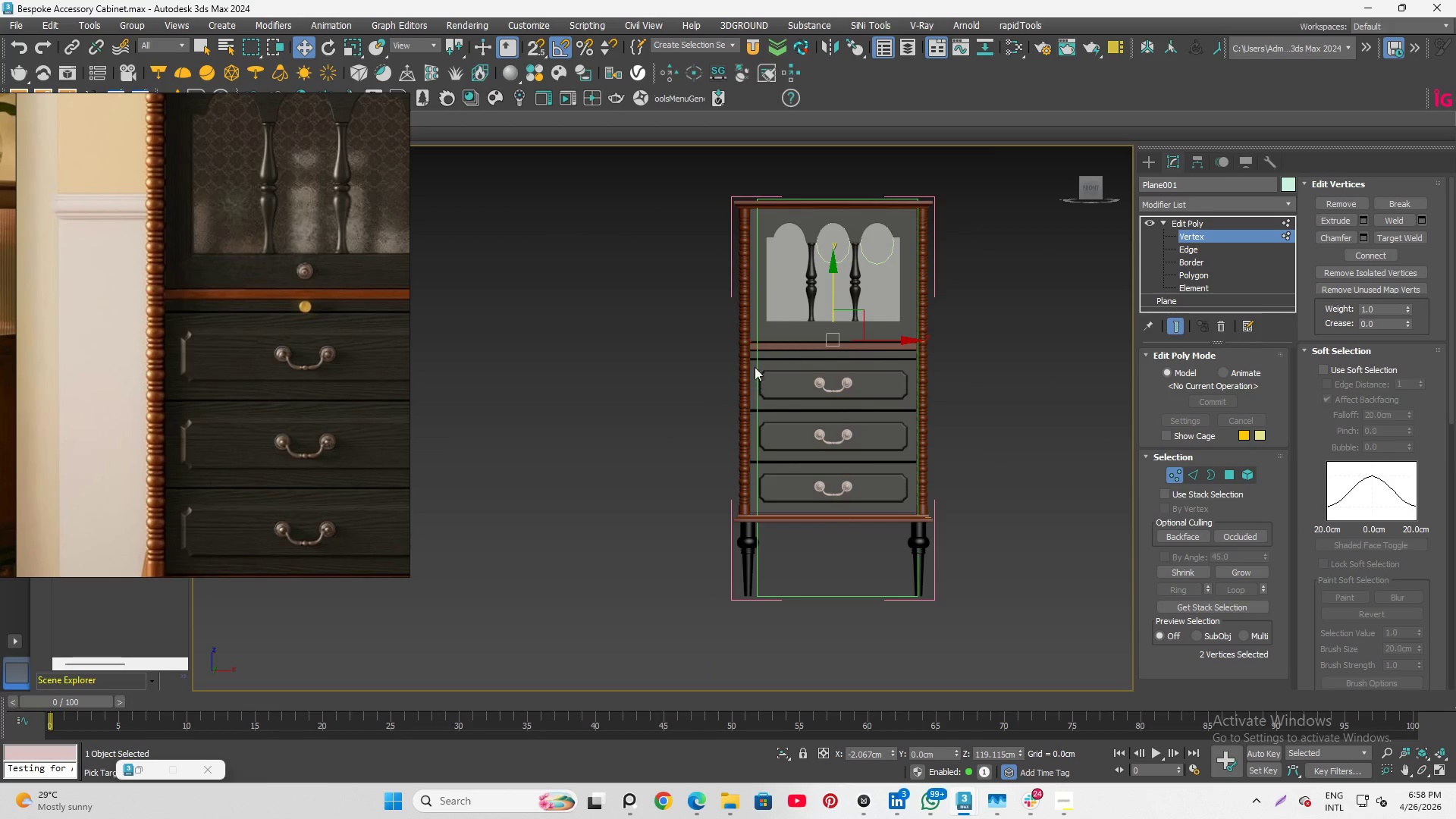 
scroll: coordinate [752, 372], scroll_direction: up, amount: 10.0
 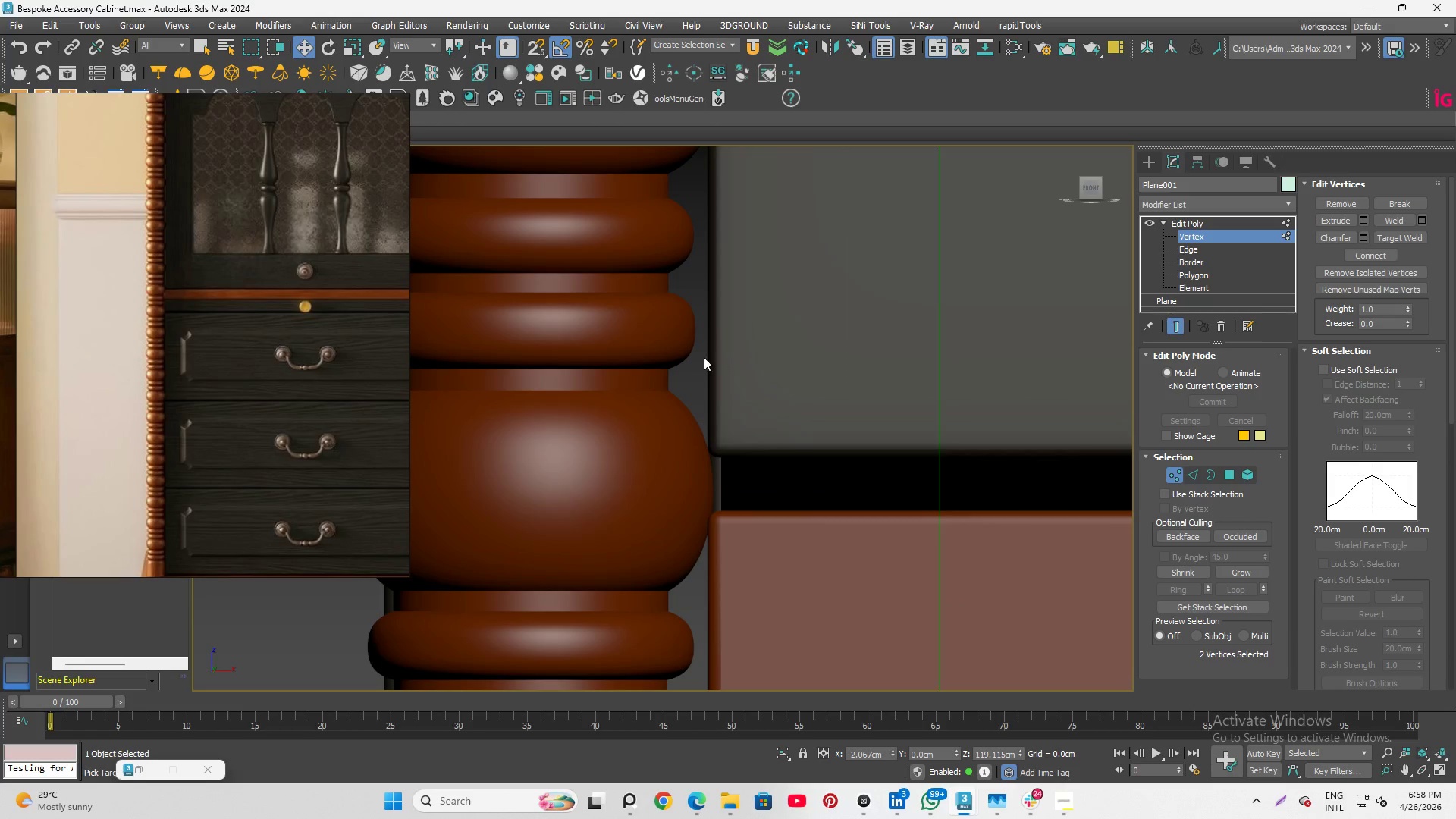 
scroll: coordinate [693, 356], scroll_direction: down, amount: 5.0
 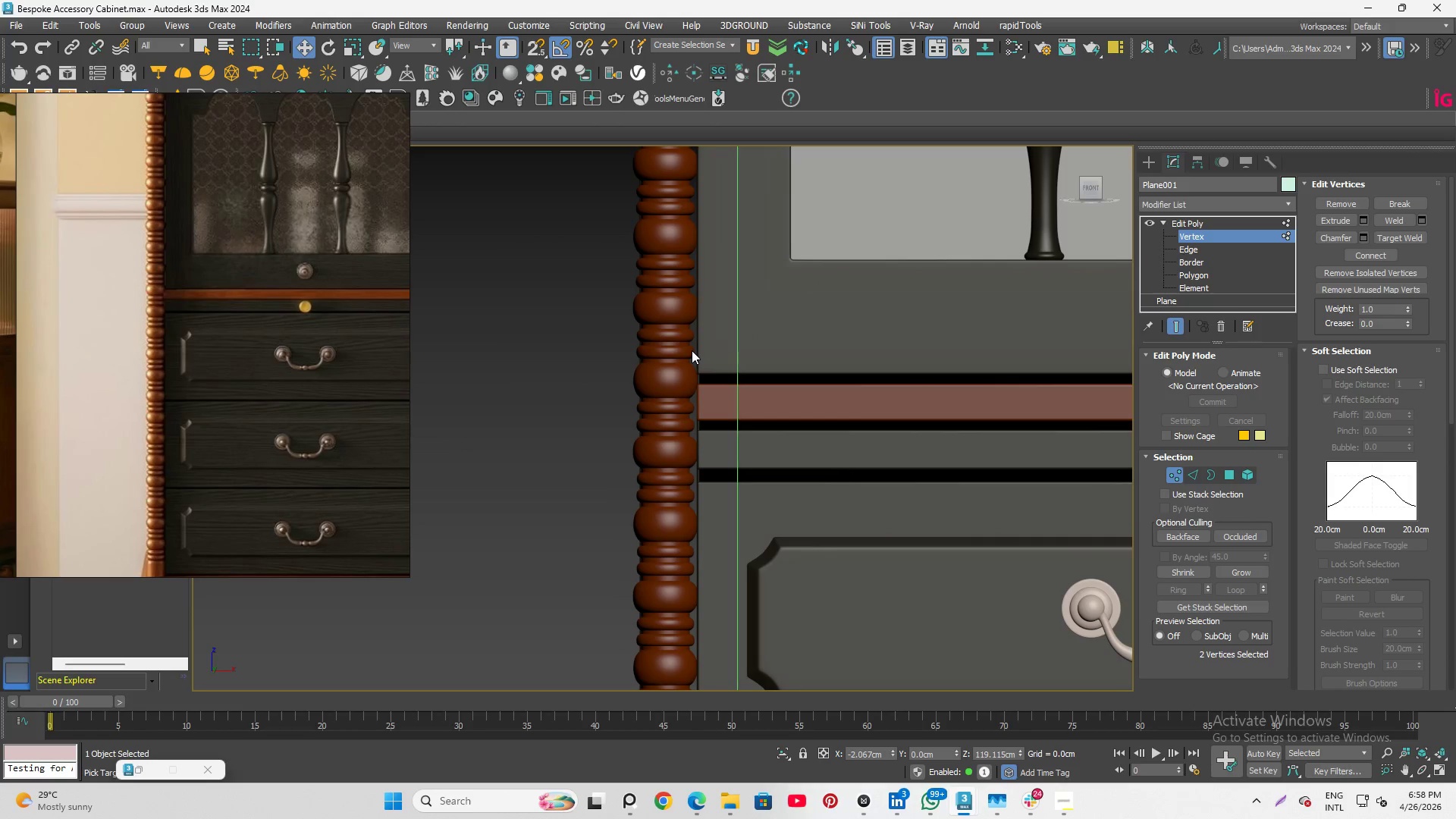 
scroll: coordinate [627, 390], scroll_direction: up, amount: 6.0
 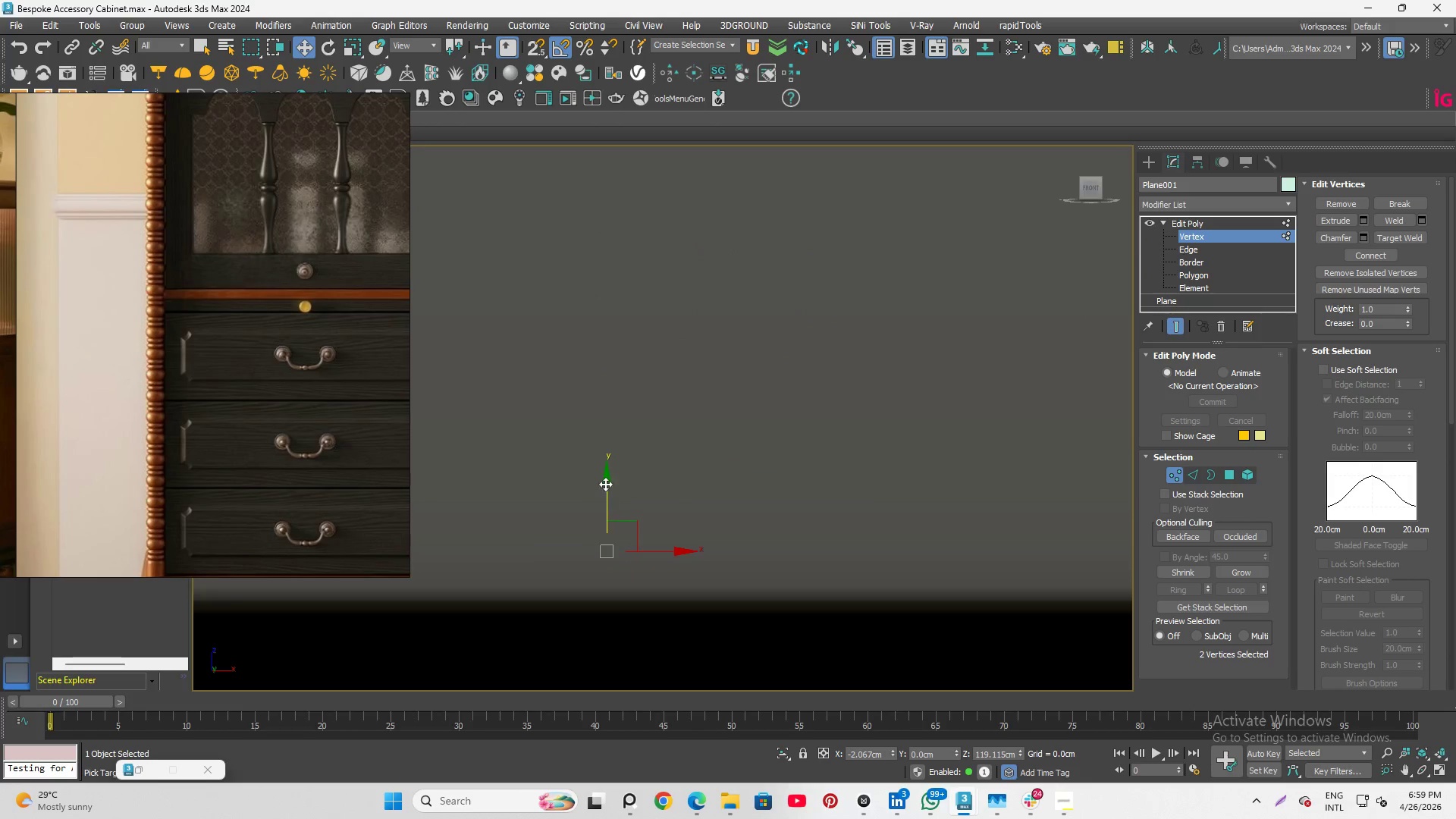 
left_click_drag(start_coordinate=[605, 484], to_coordinate=[748, 623])
 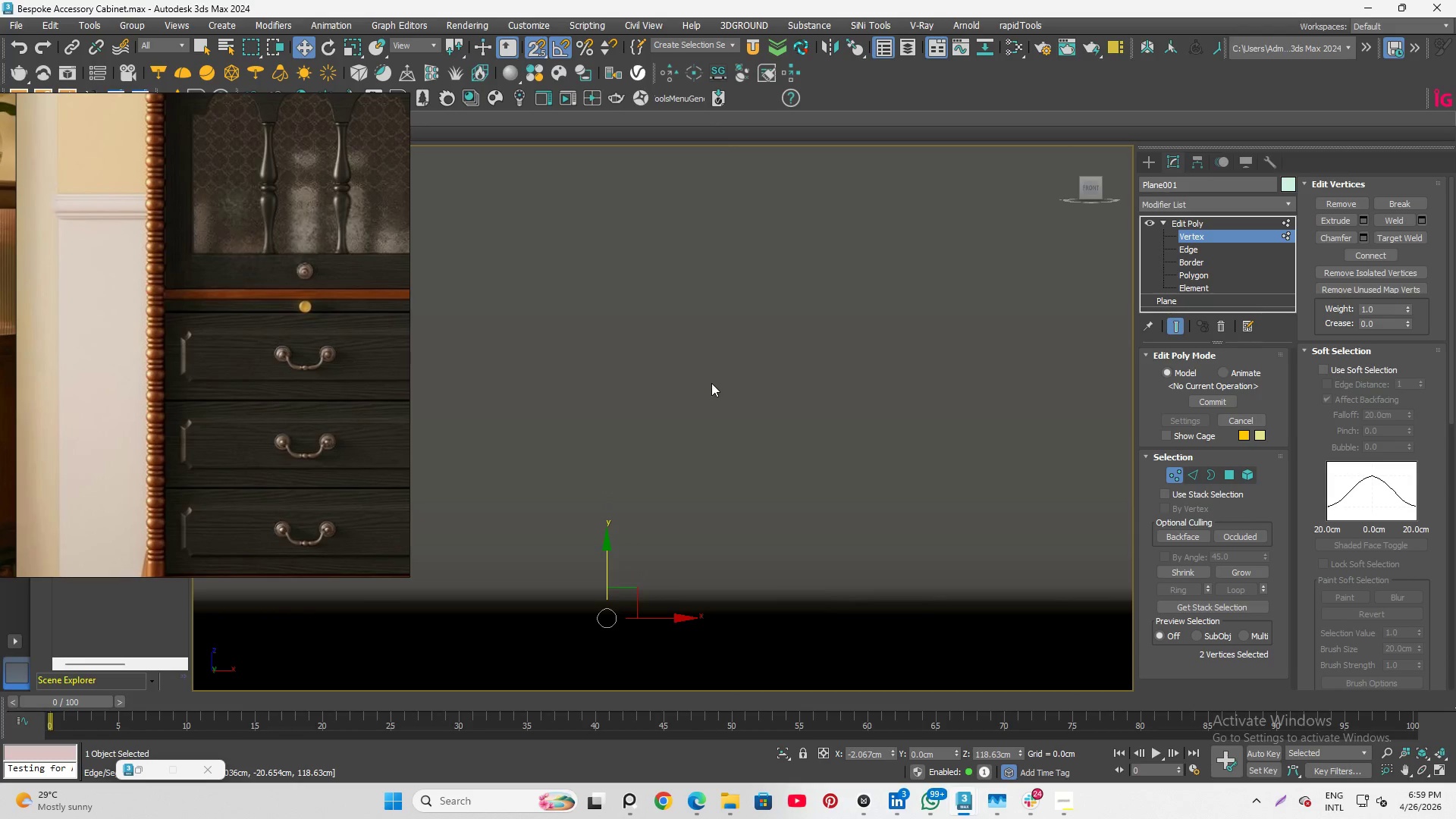 
key(S)
 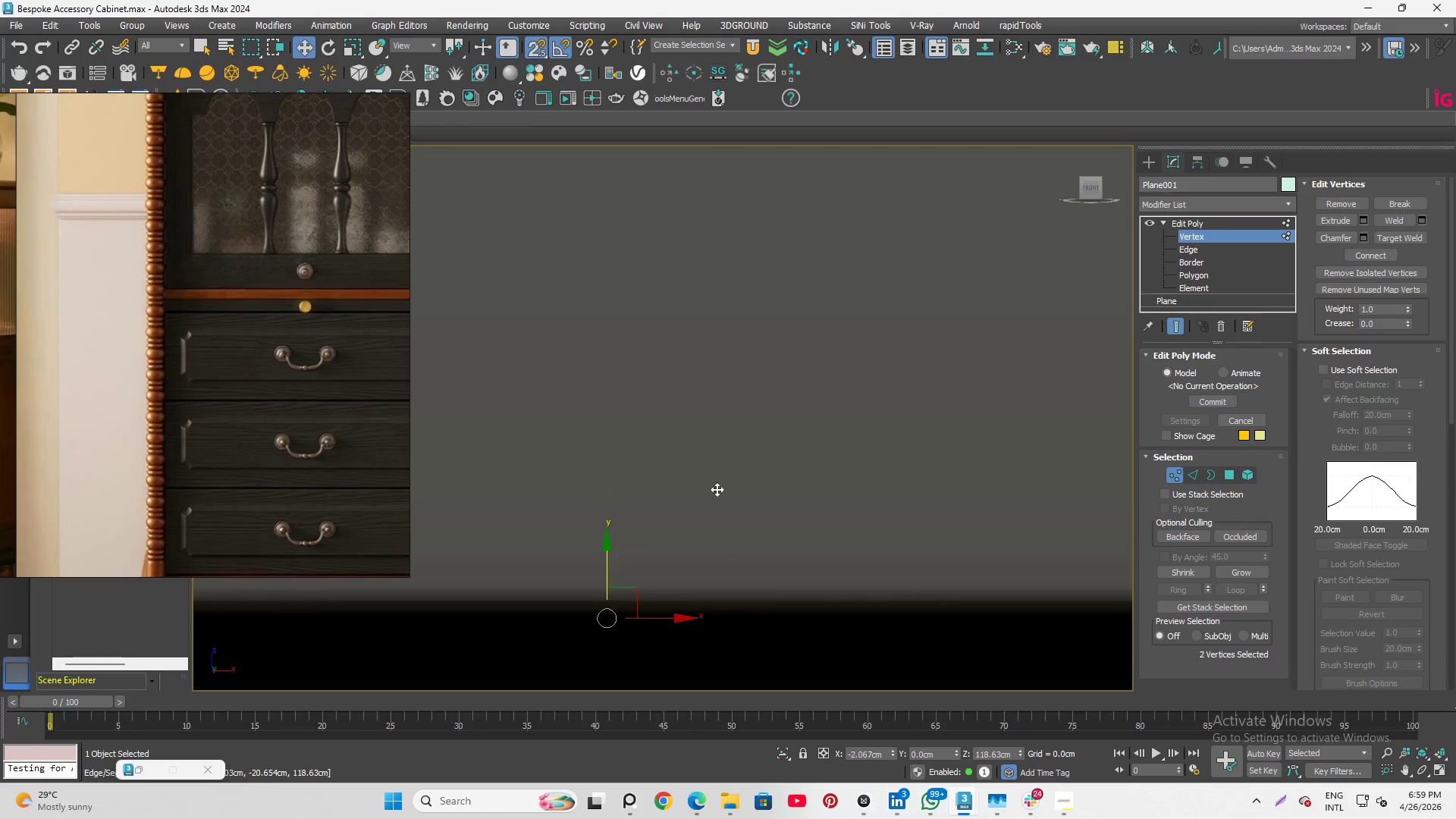 
scroll: coordinate [756, 266], scroll_direction: down, amount: 17.0
 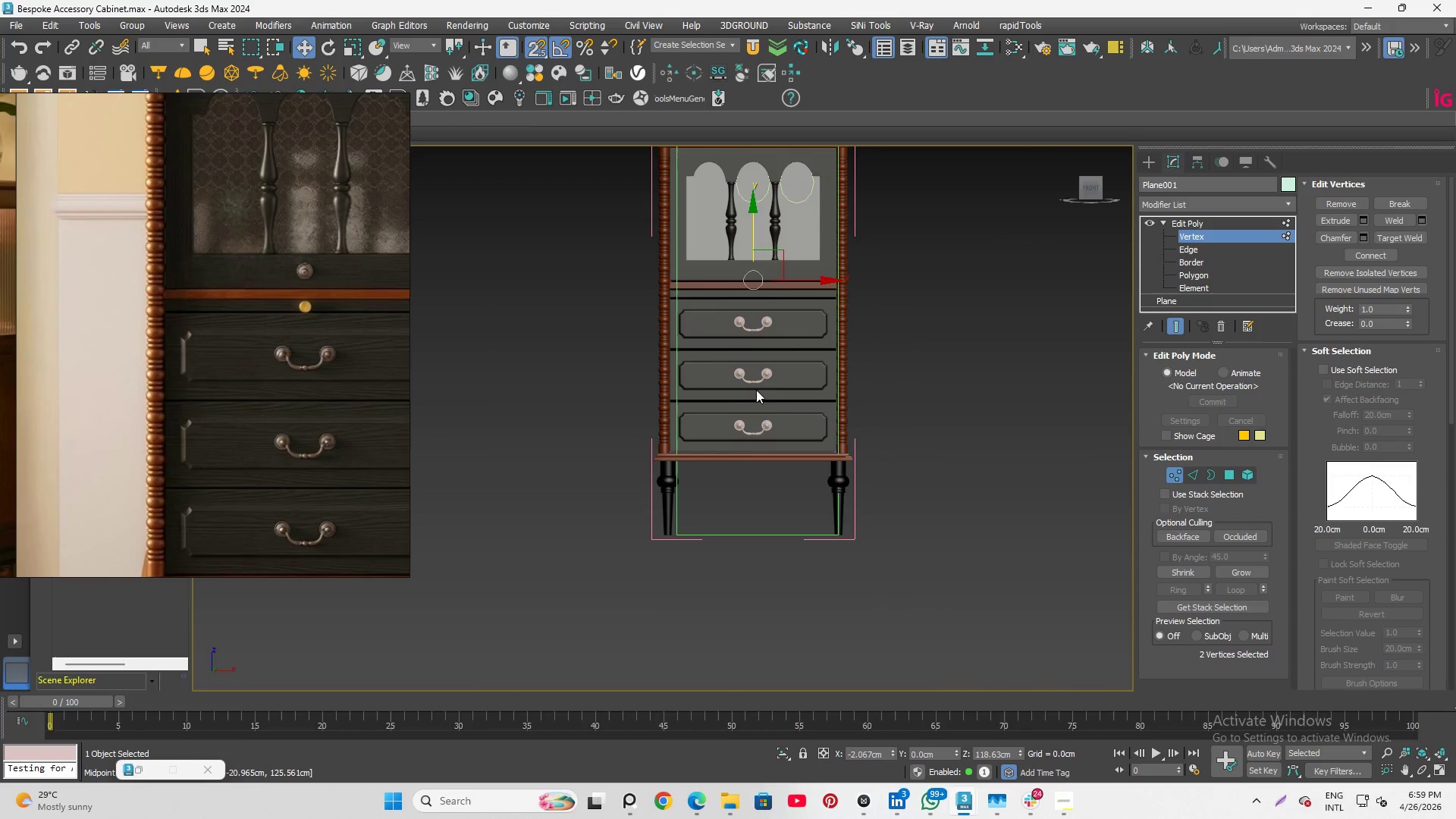 
scroll: coordinate [731, 441], scroll_direction: up, amount: 4.0
 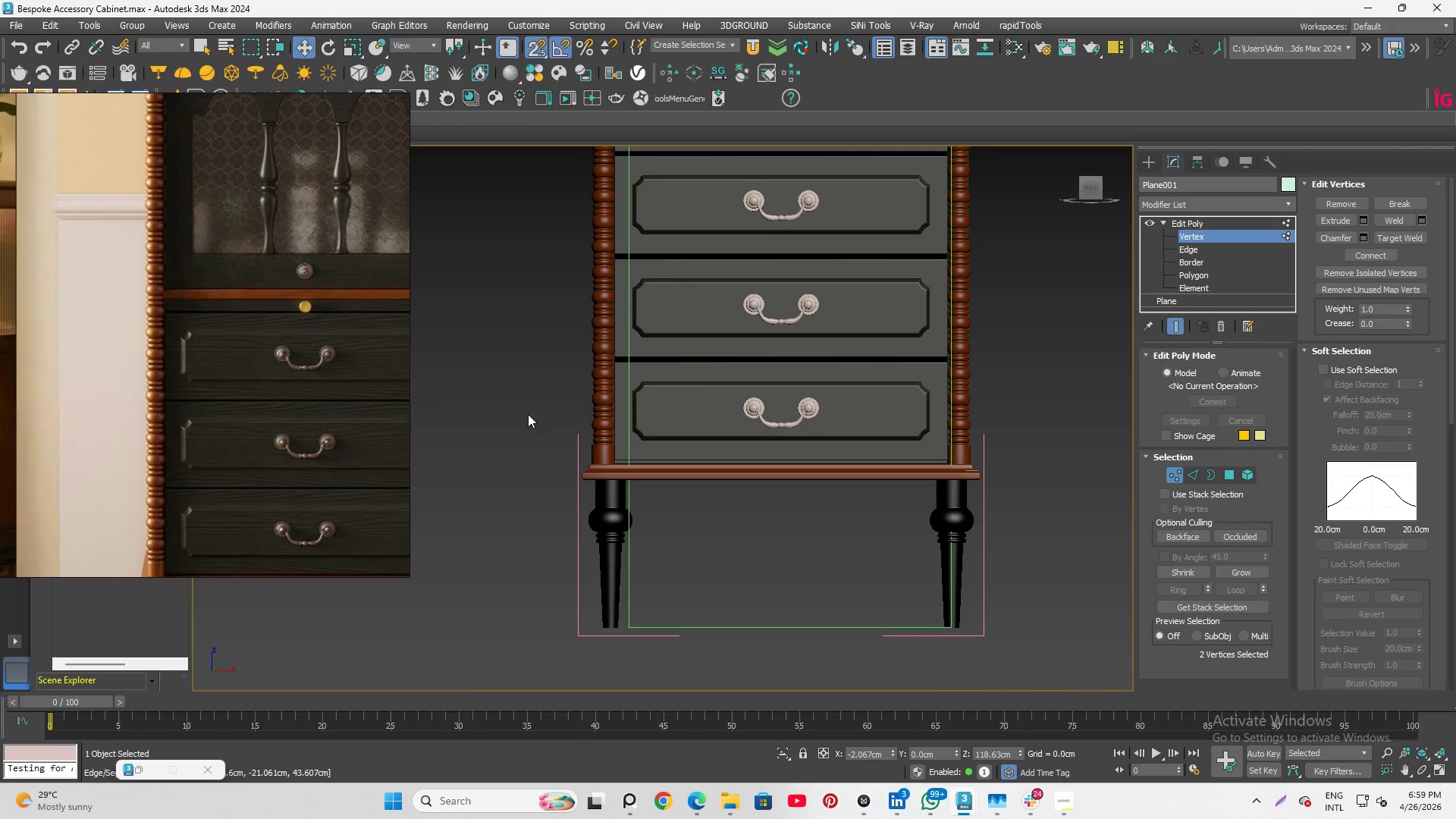 
left_click_drag(start_coordinate=[528, 414], to_coordinate=[1146, 543])
 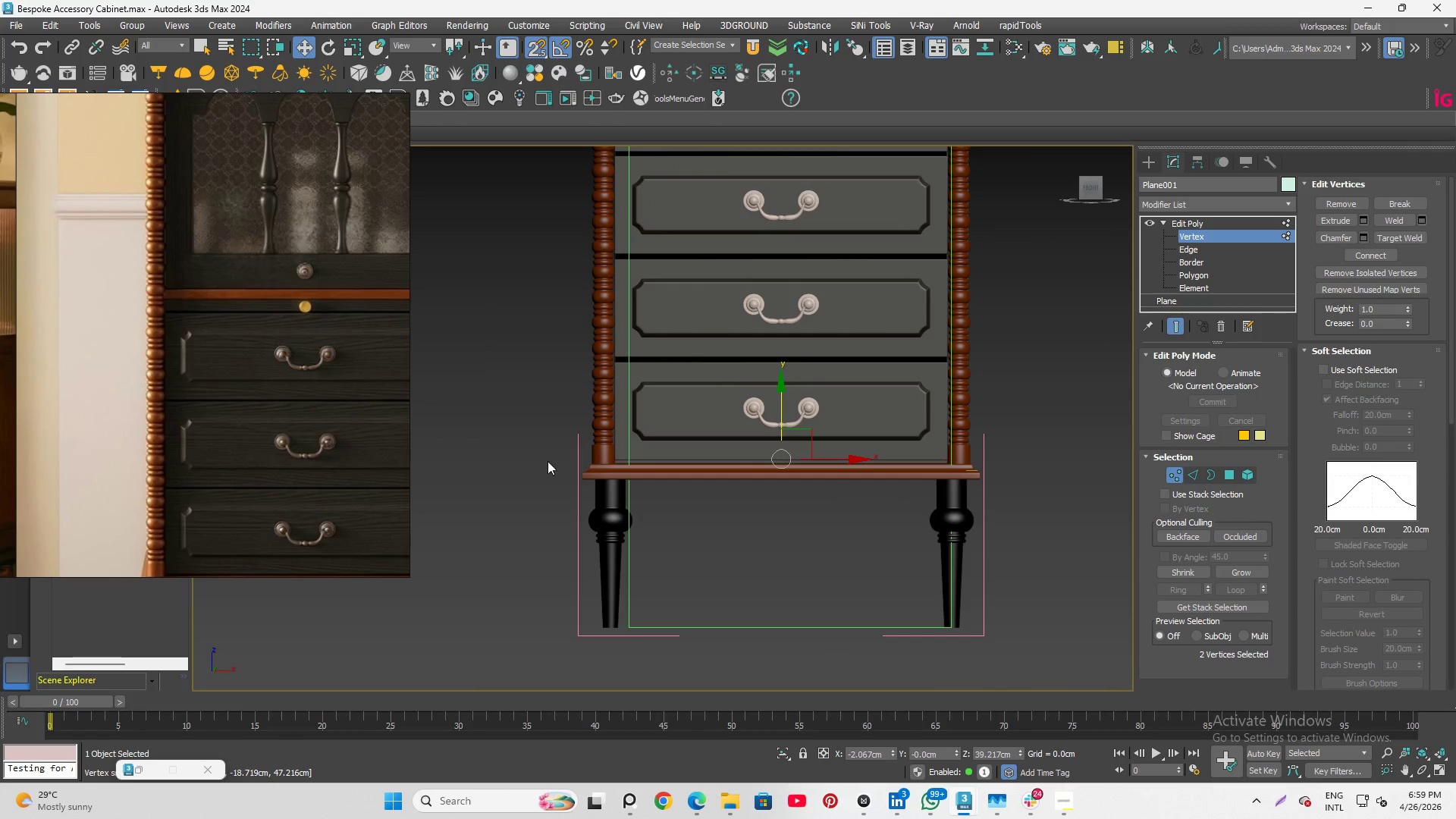 
scroll: coordinate [758, 464], scroll_direction: up, amount: 12.0
 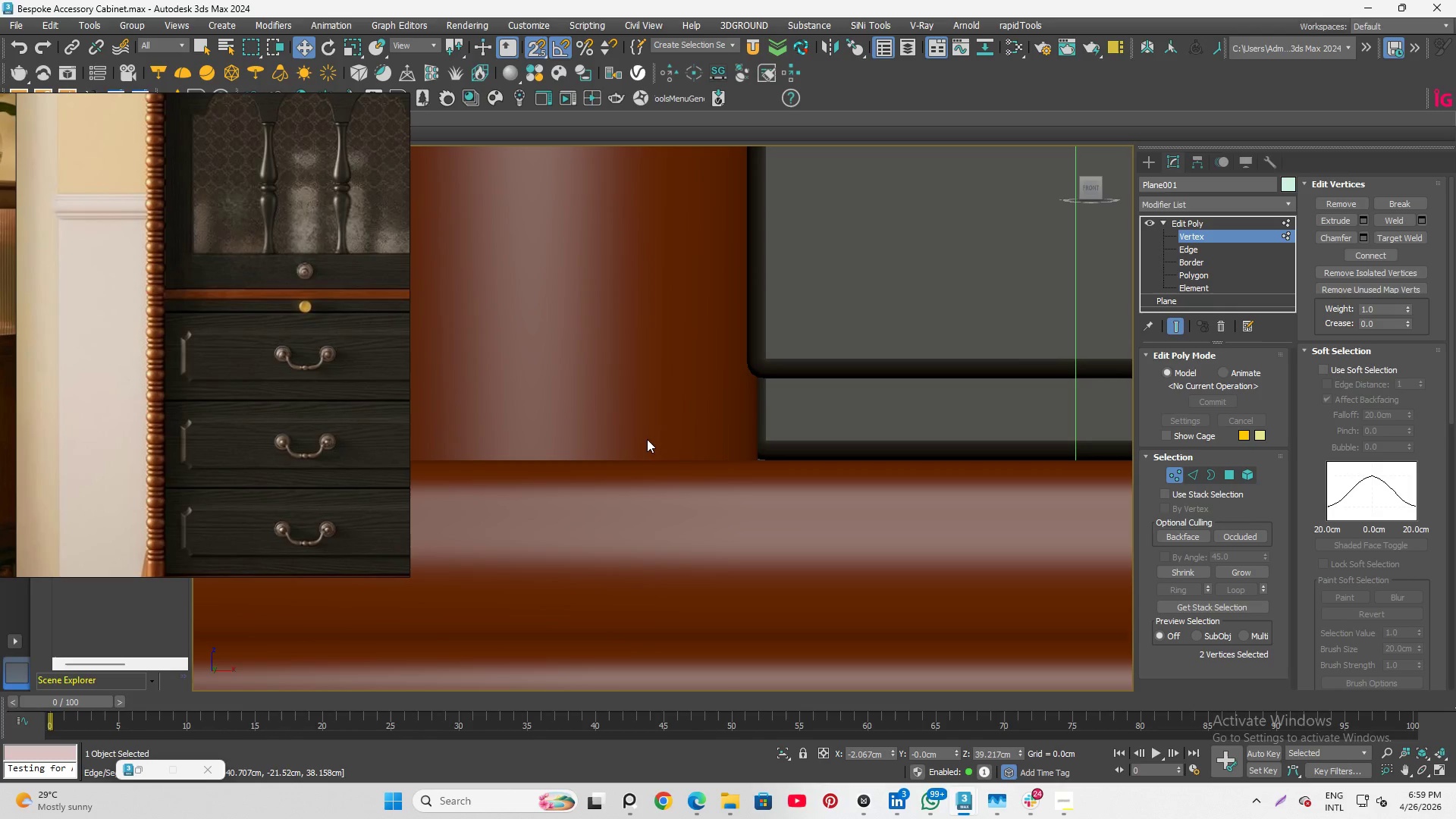 
scroll: coordinate [604, 429], scroll_direction: down, amount: 9.0
 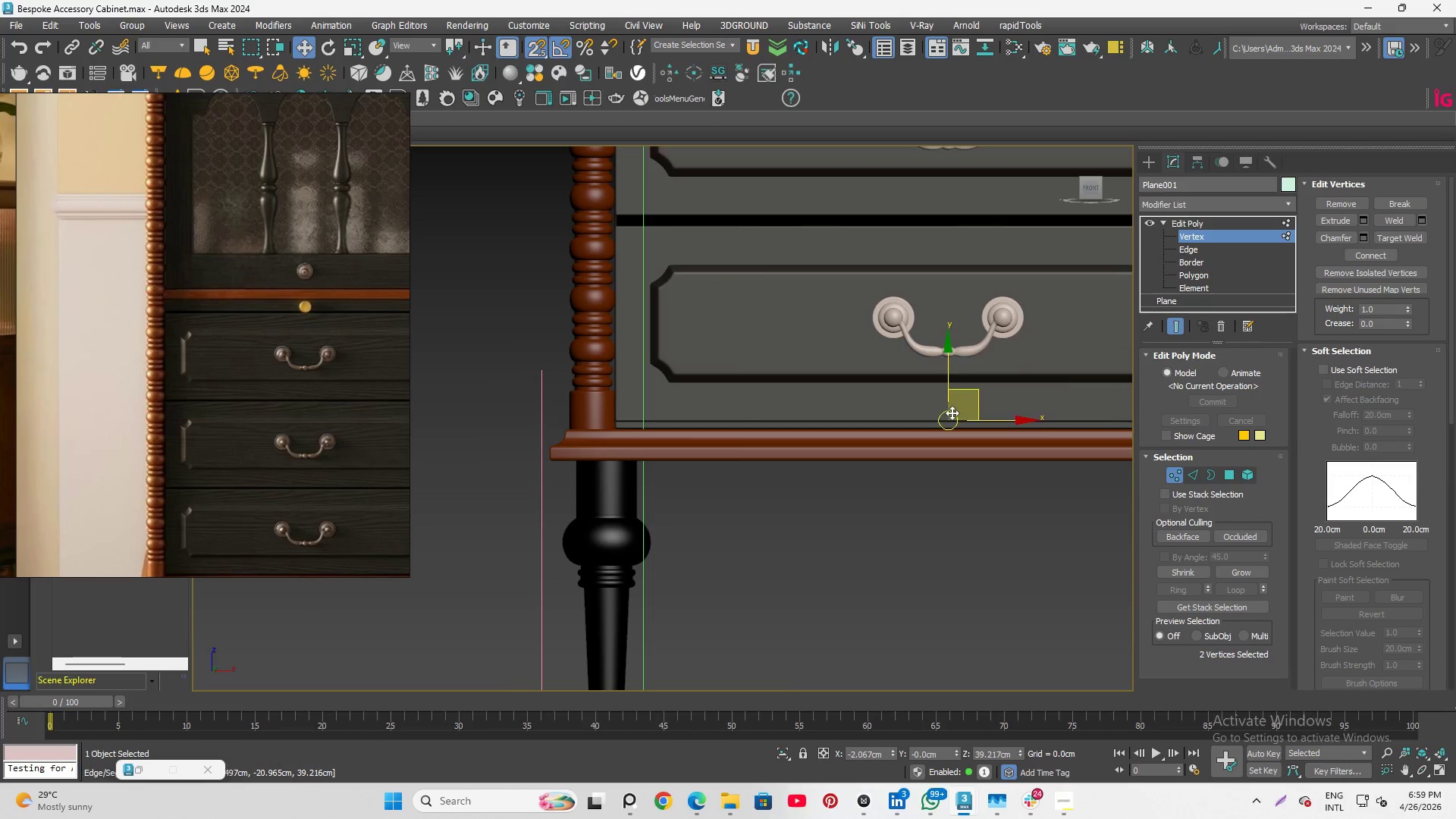 
scroll: coordinate [951, 394], scroll_direction: up, amount: 7.0
 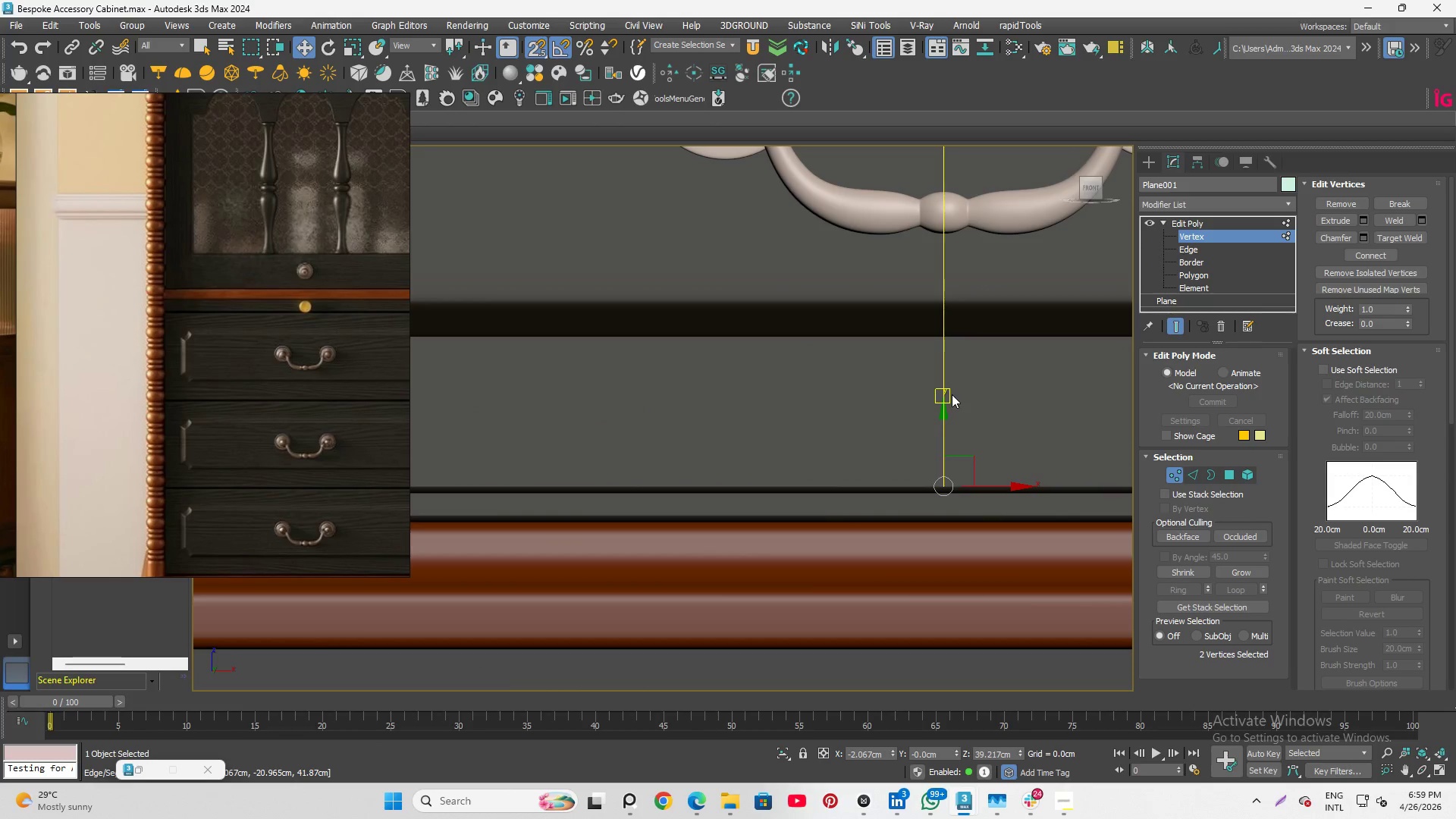 
key(F3)
 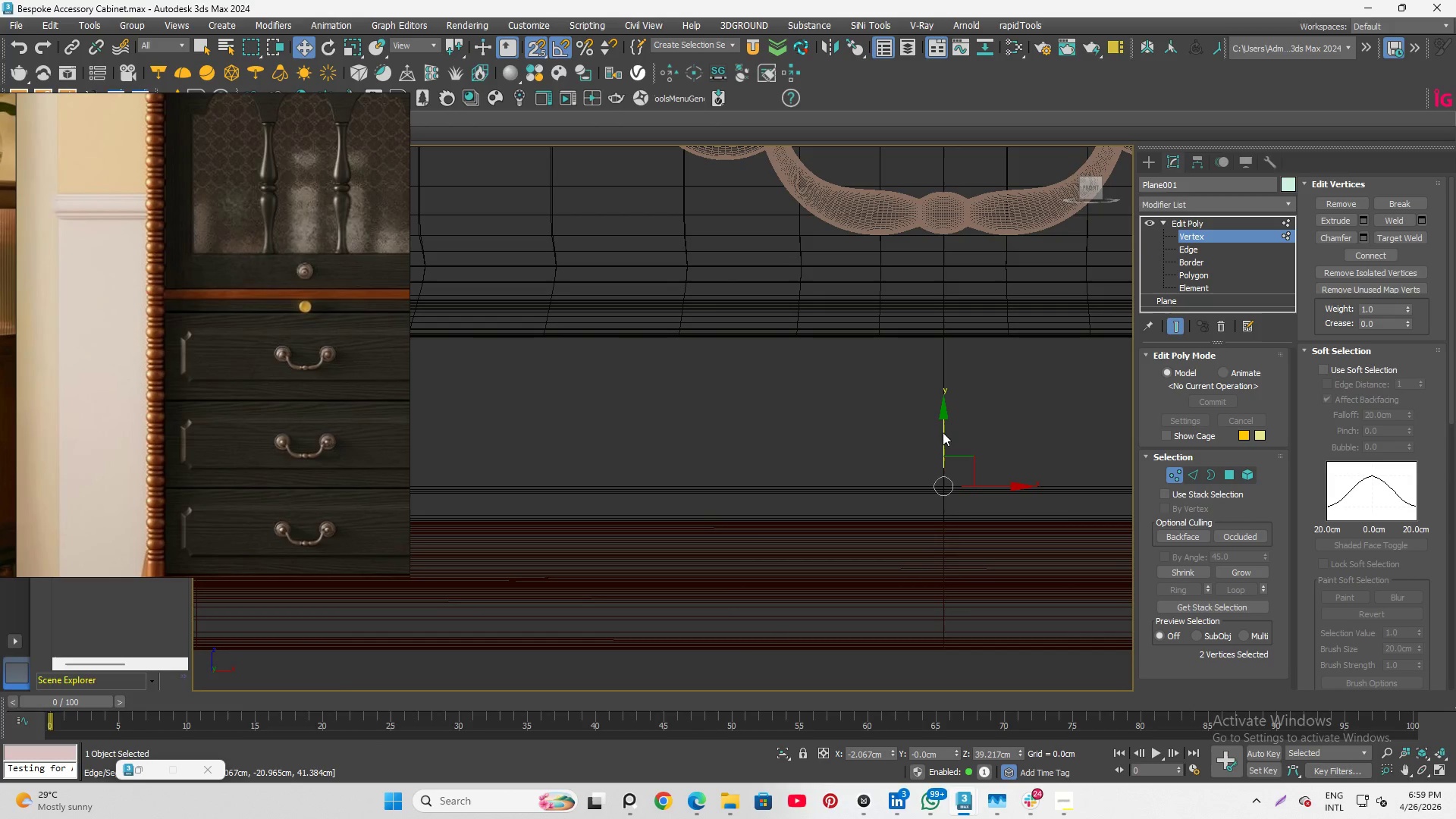 
scroll: coordinate [940, 469], scroll_direction: up, amount: 5.0
 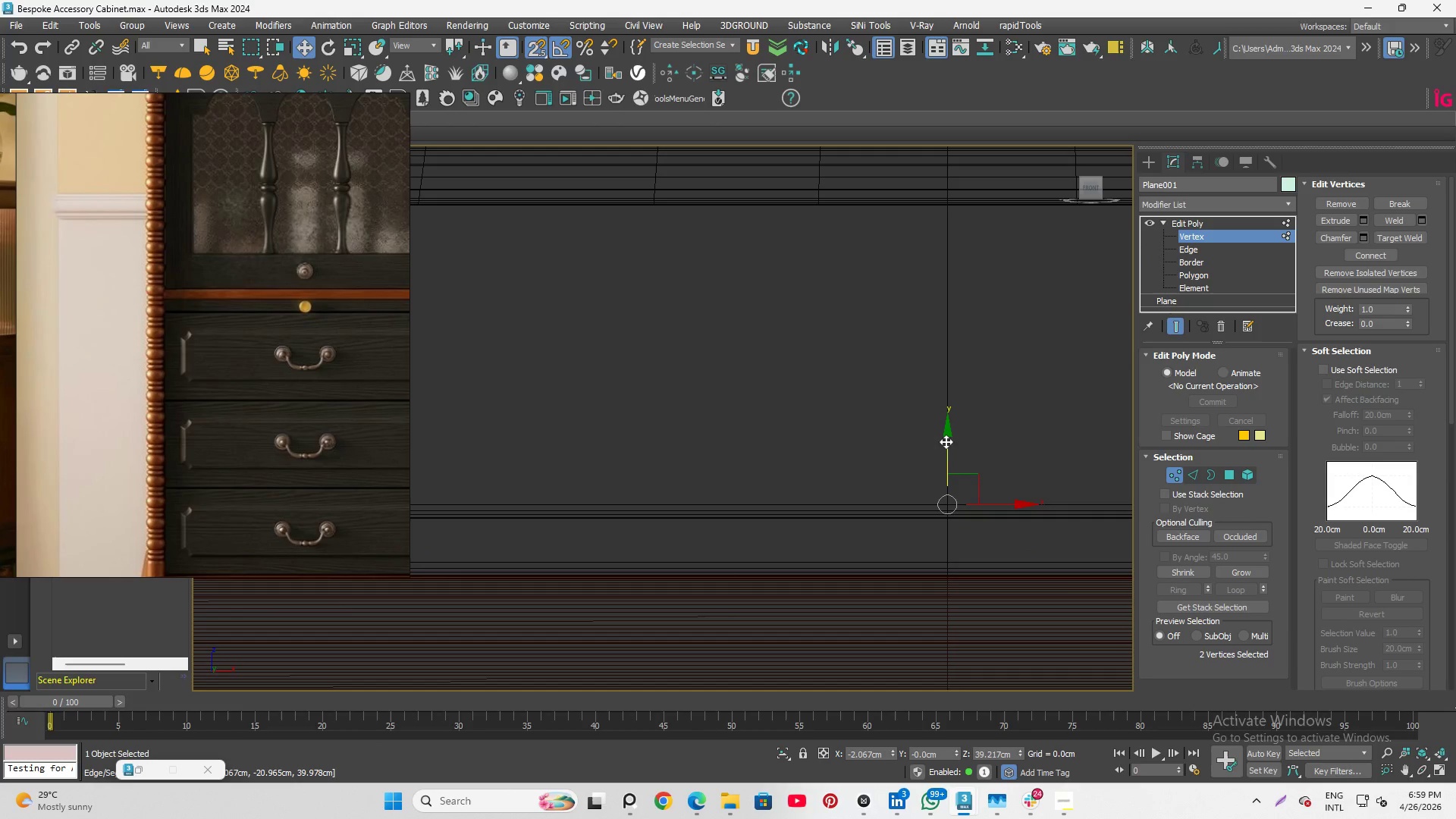 
scroll: coordinate [1050, 475], scroll_direction: down, amount: 13.0
 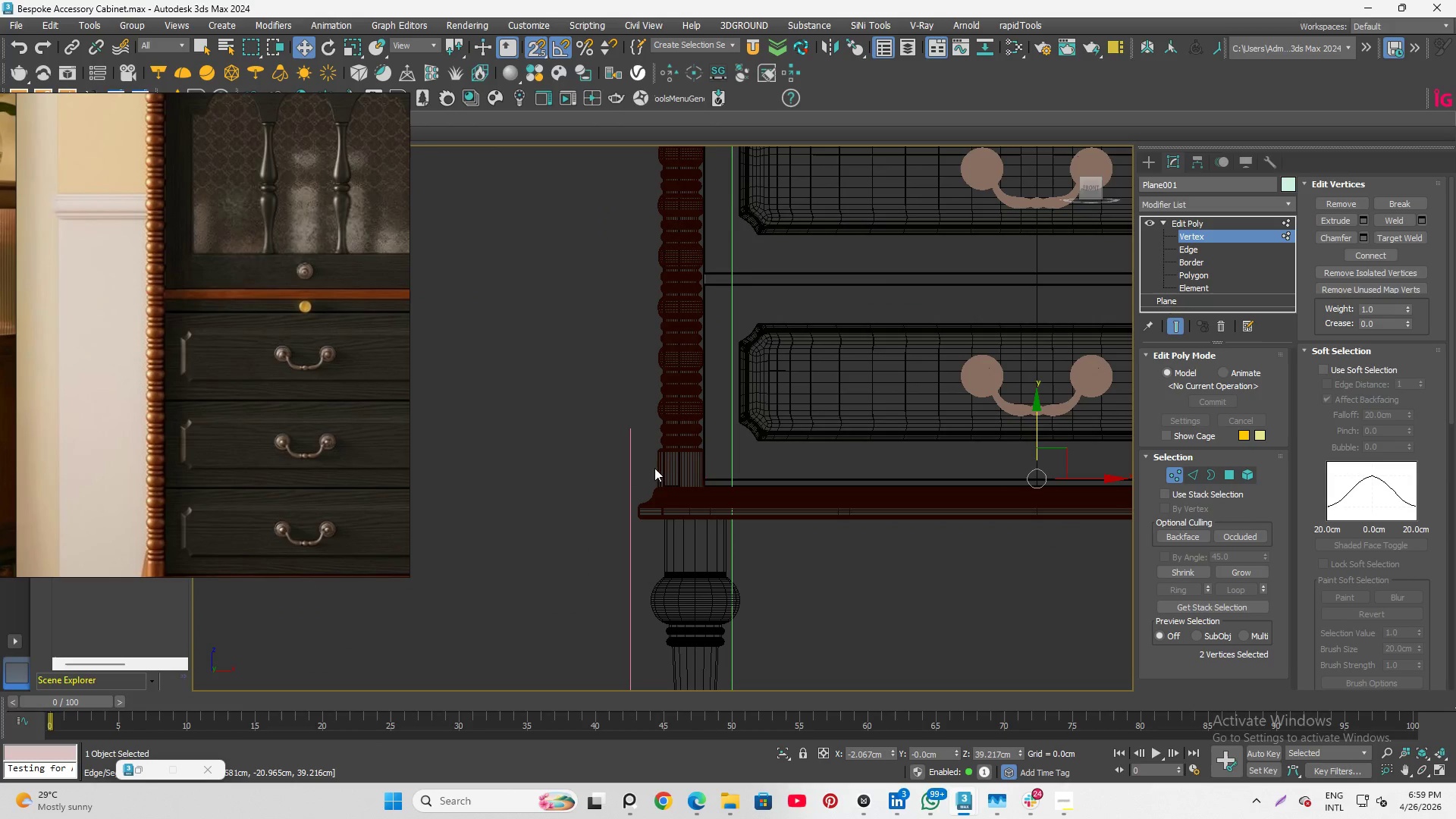 
scroll: coordinate [715, 480], scroll_direction: up, amount: 13.0
 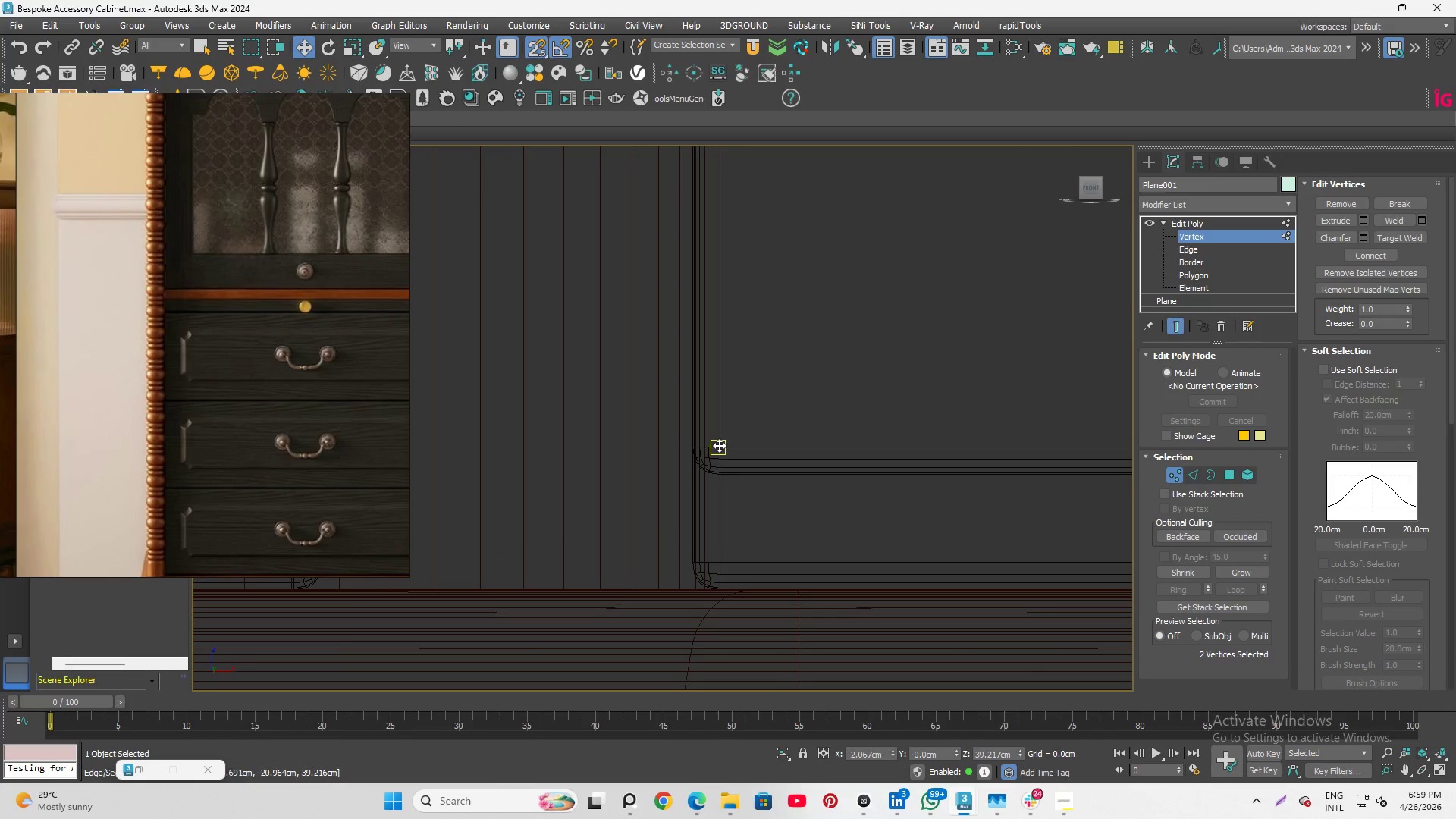 
left_click_drag(start_coordinate=[719, 445], to_coordinate=[730, 592])
 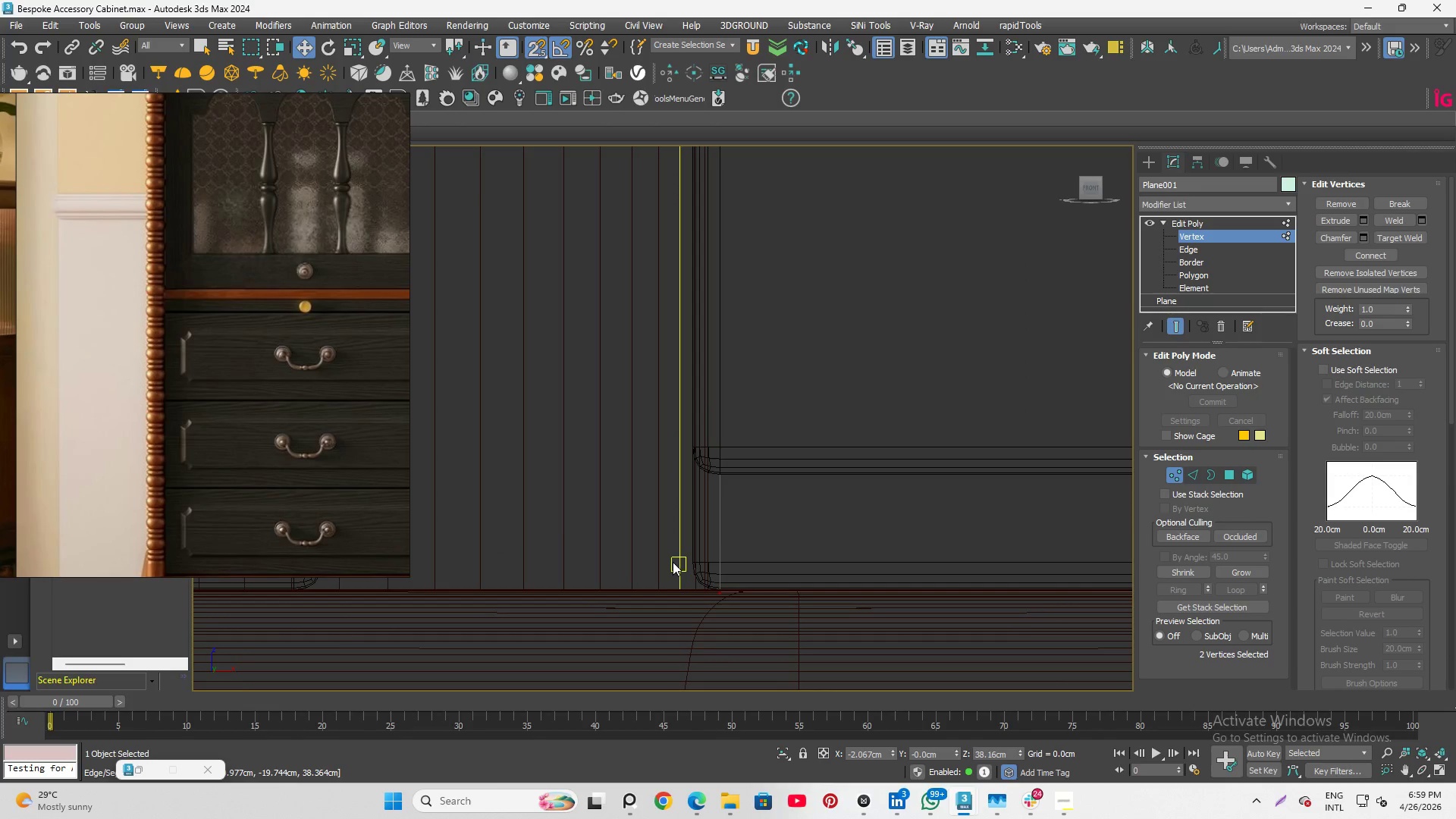 
key(Q)
 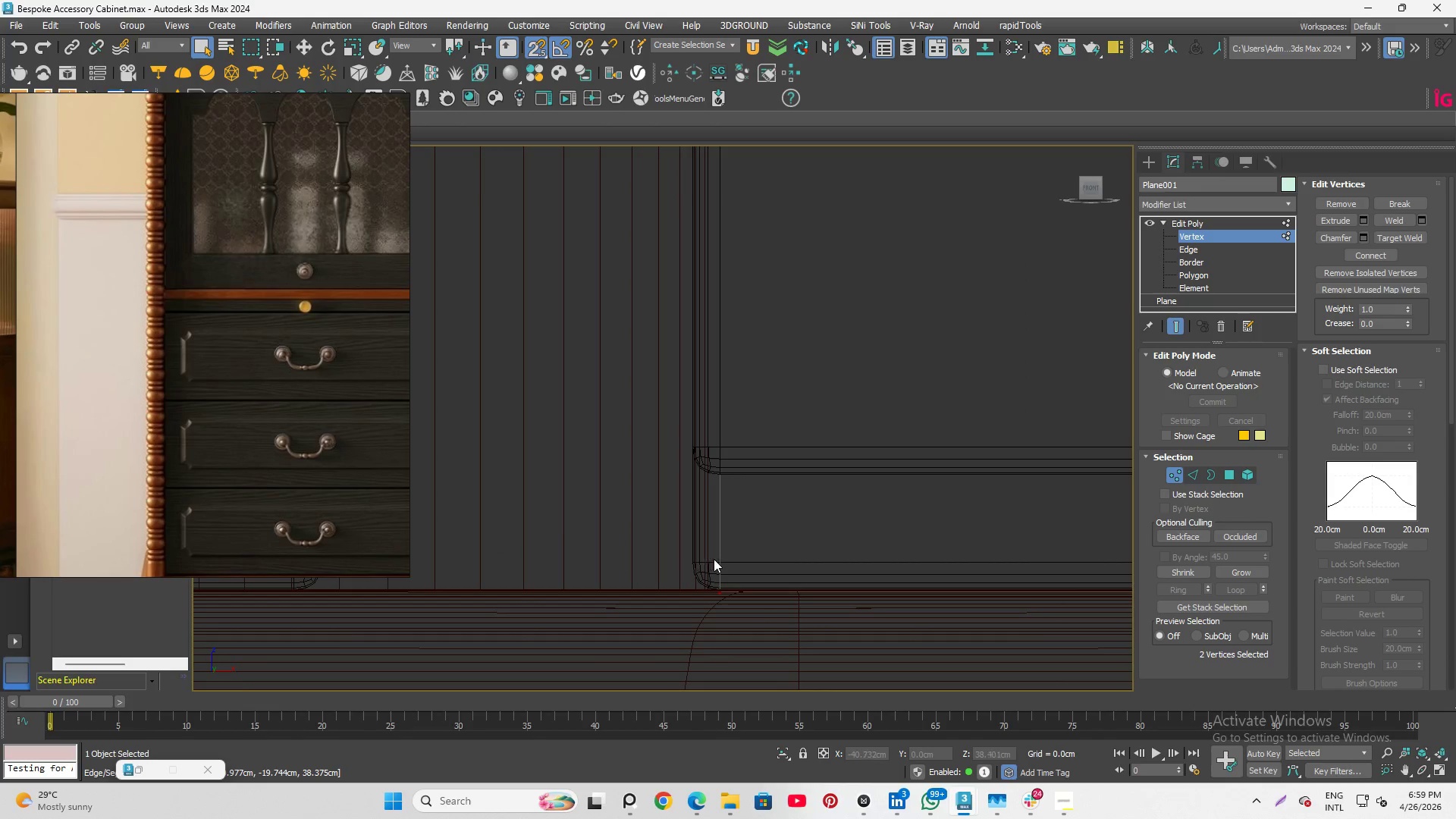 
key(S)
 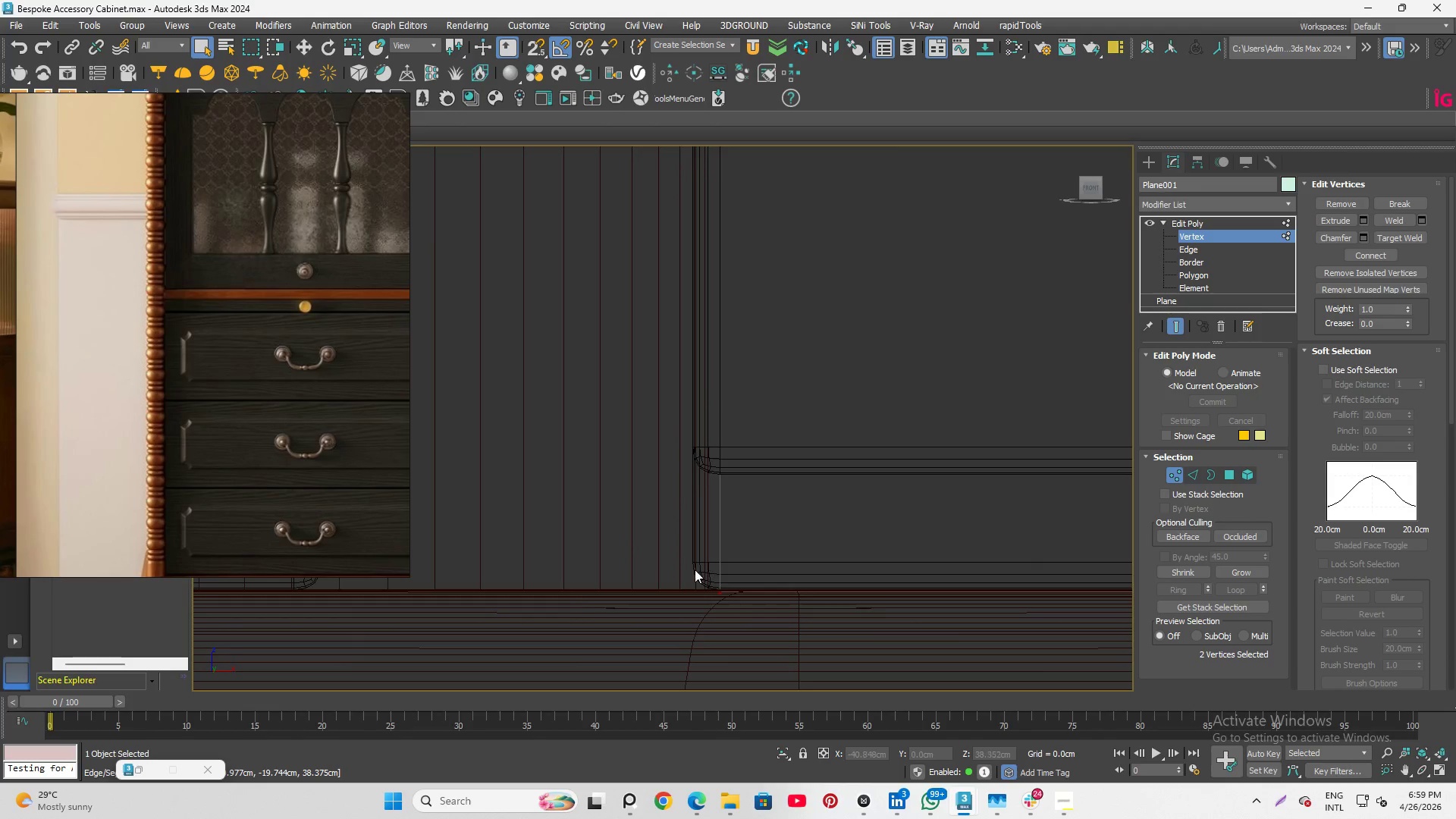 
scroll: coordinate [686, 592], scroll_direction: down, amount: 11.0
 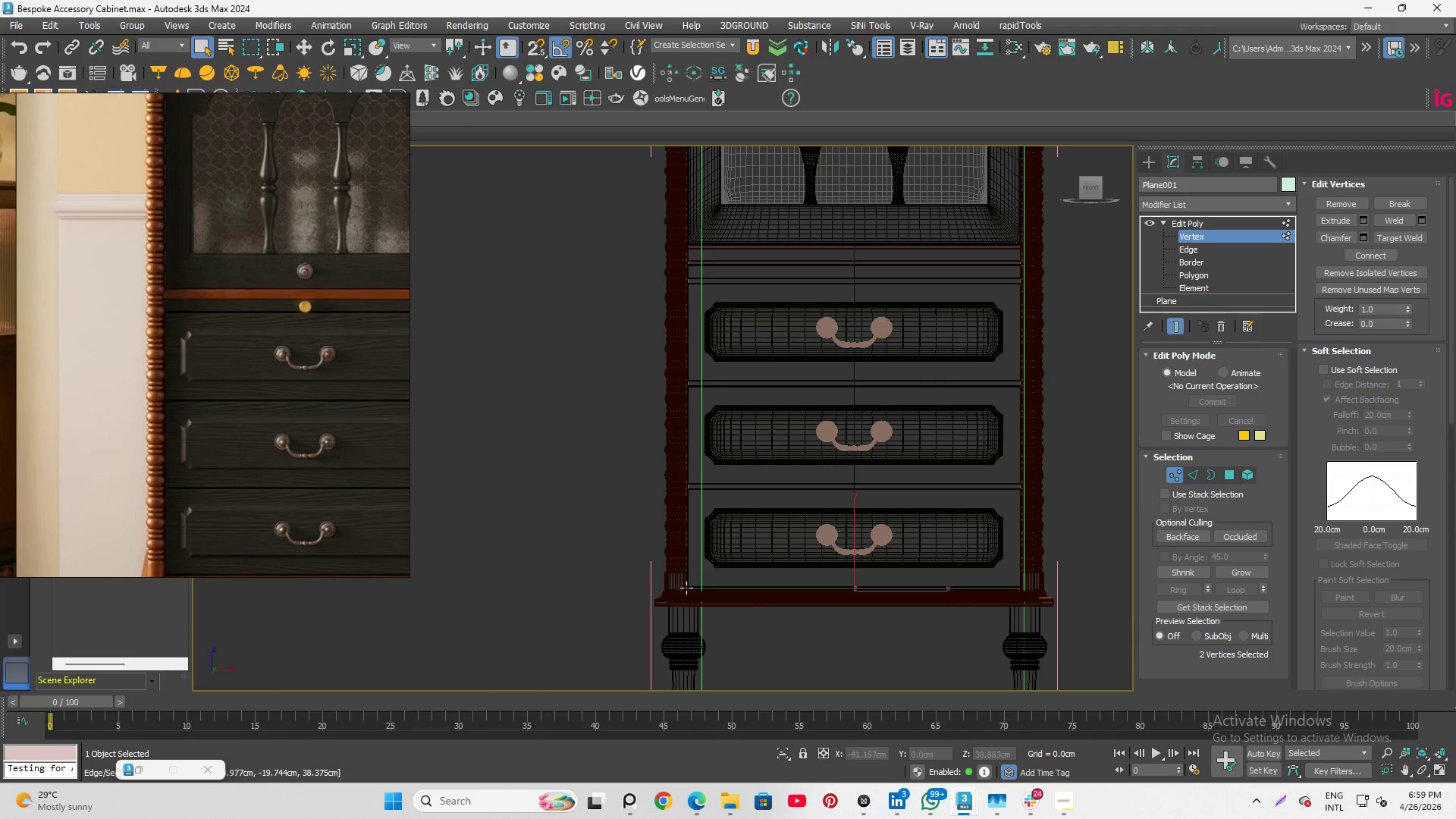 
scroll: coordinate [686, 588], scroll_direction: up, amount: 4.0
 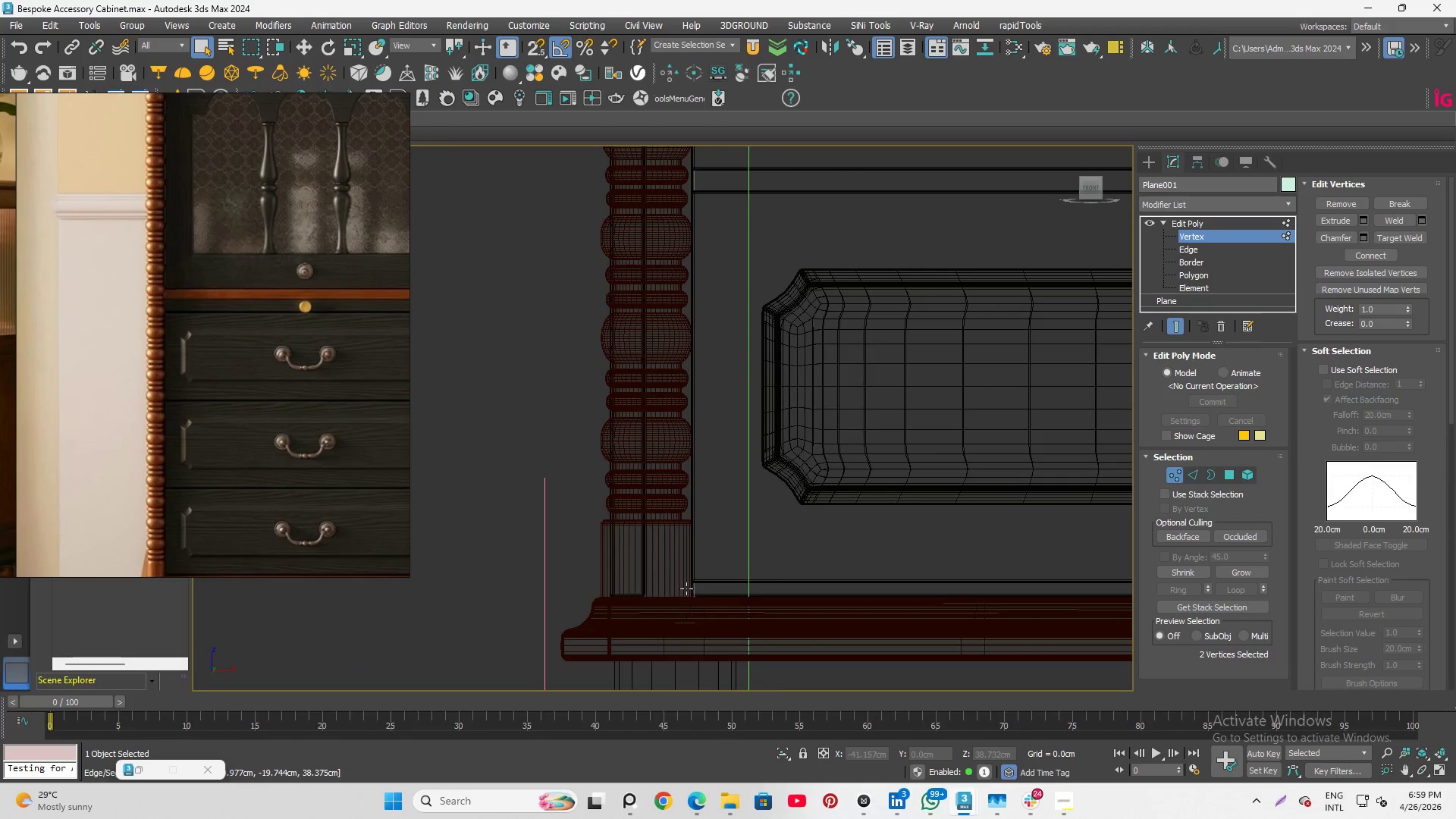 
key(F3)
 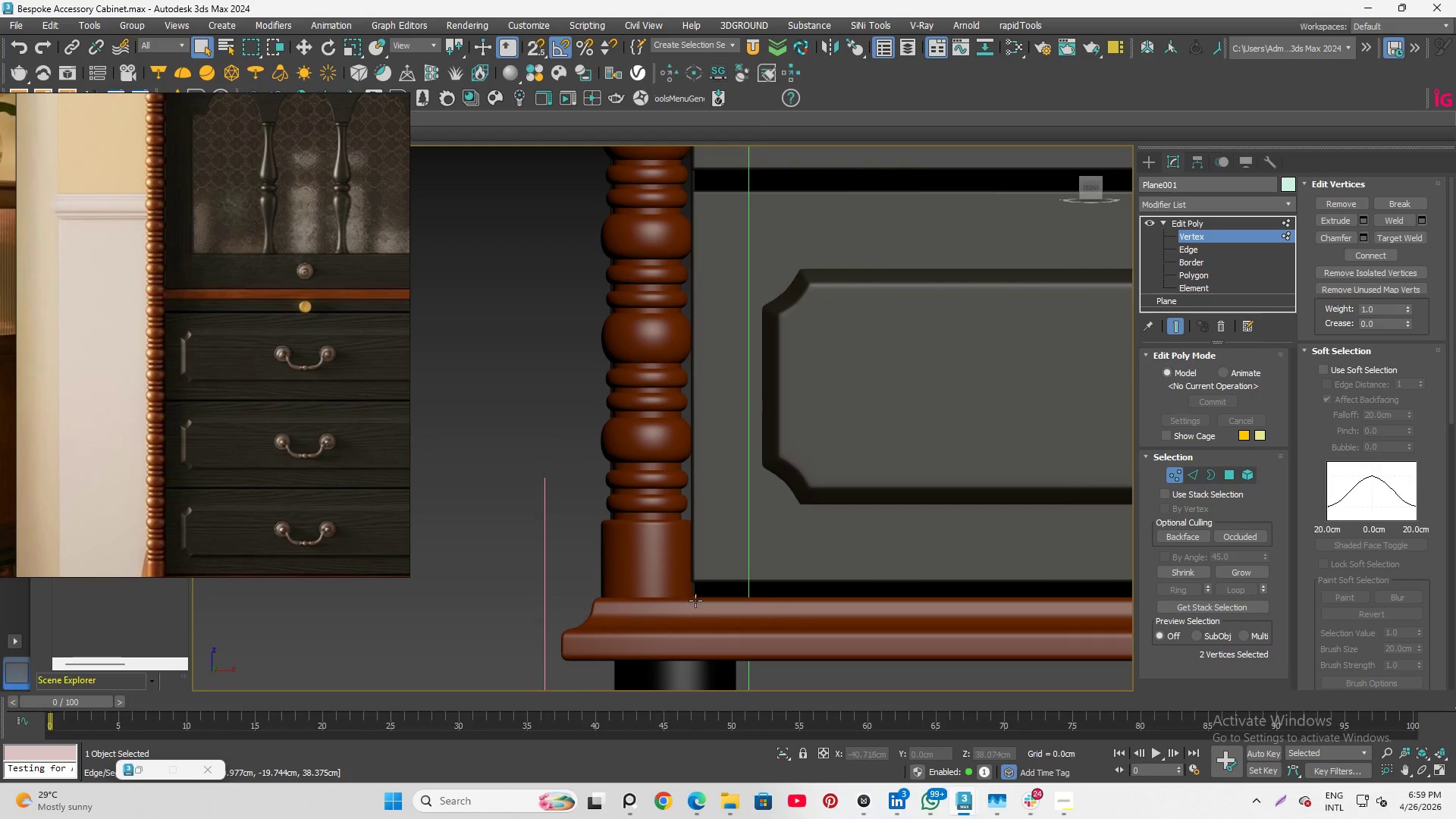 
scroll: coordinate [697, 604], scroll_direction: down, amount: 4.0
 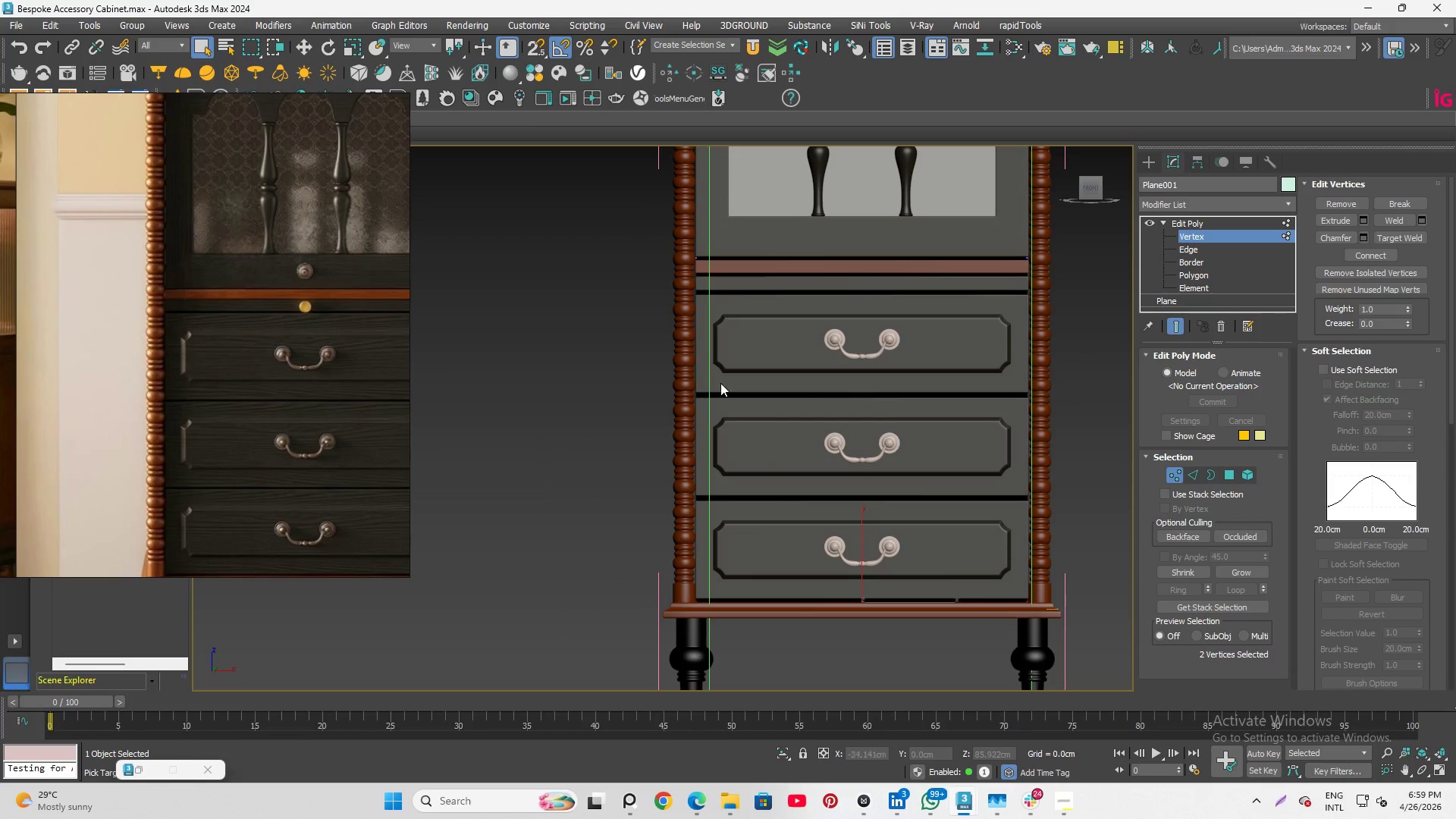 
scroll: coordinate [777, 352], scroll_direction: up, amount: 8.0
 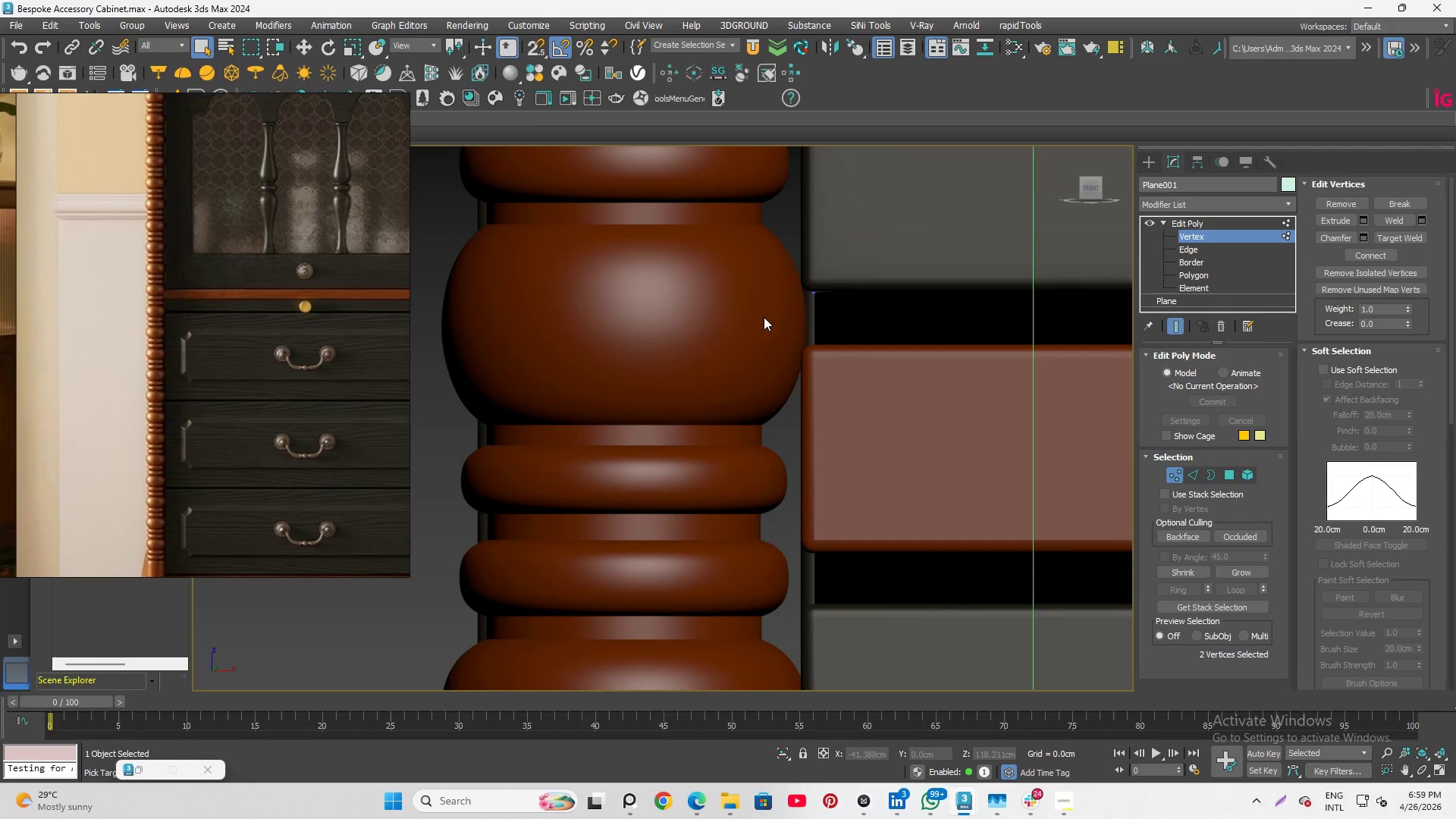 
scroll: coordinate [756, 306], scroll_direction: down, amount: 13.0
 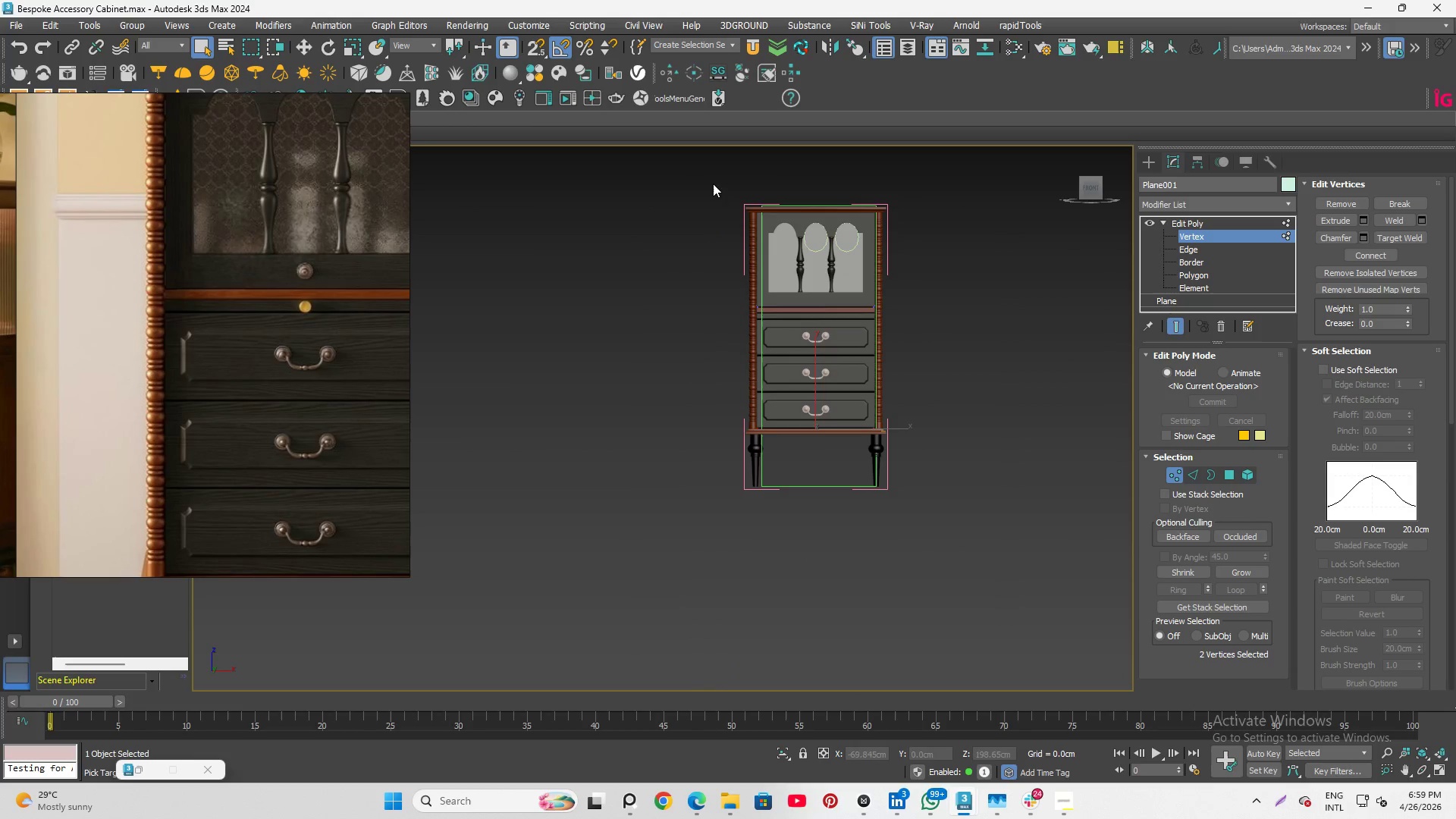 
left_click_drag(start_coordinate=[709, 176], to_coordinate=[780, 568])
 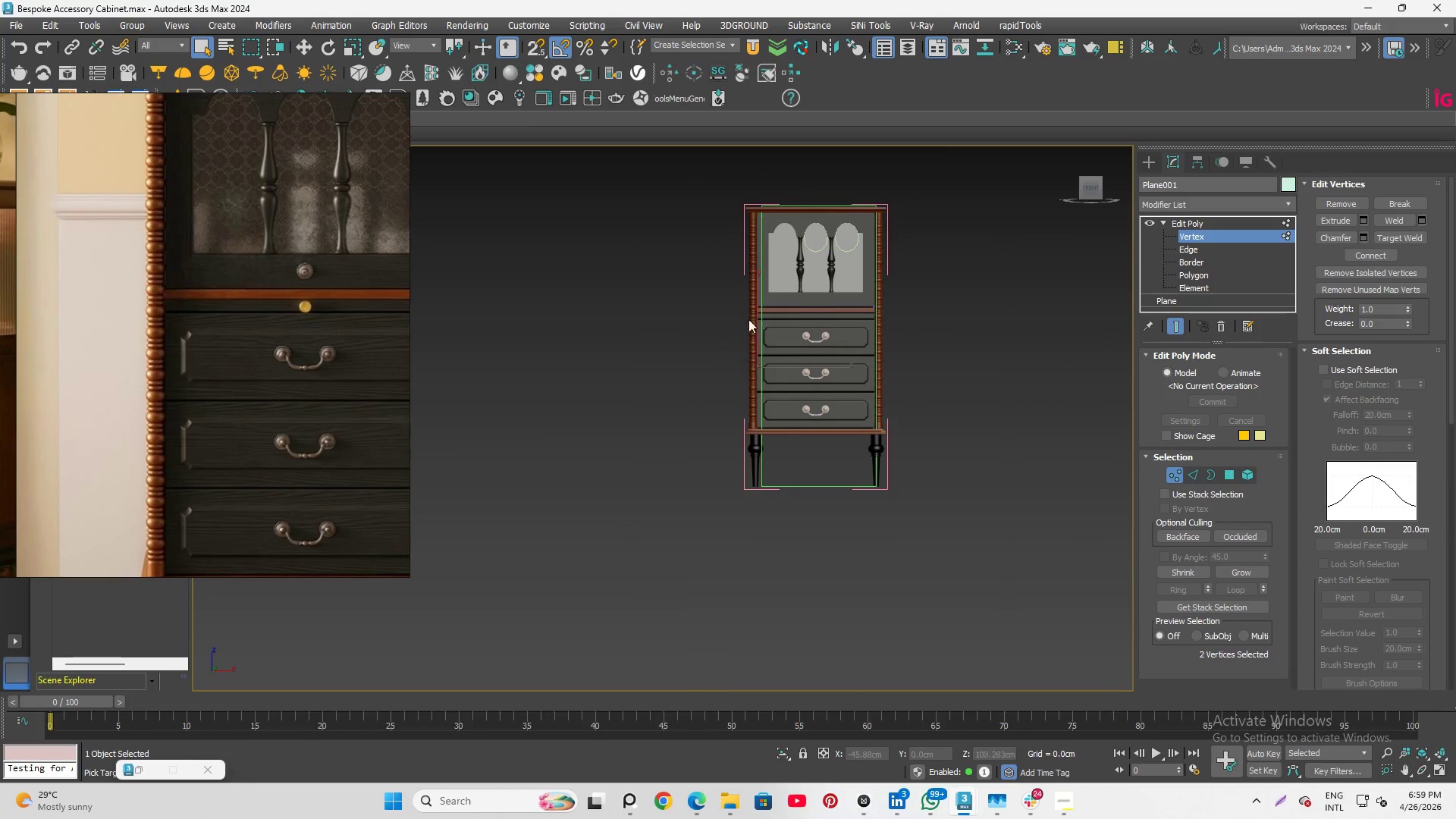 
scroll: coordinate [768, 605], scroll_direction: up, amount: 8.0
 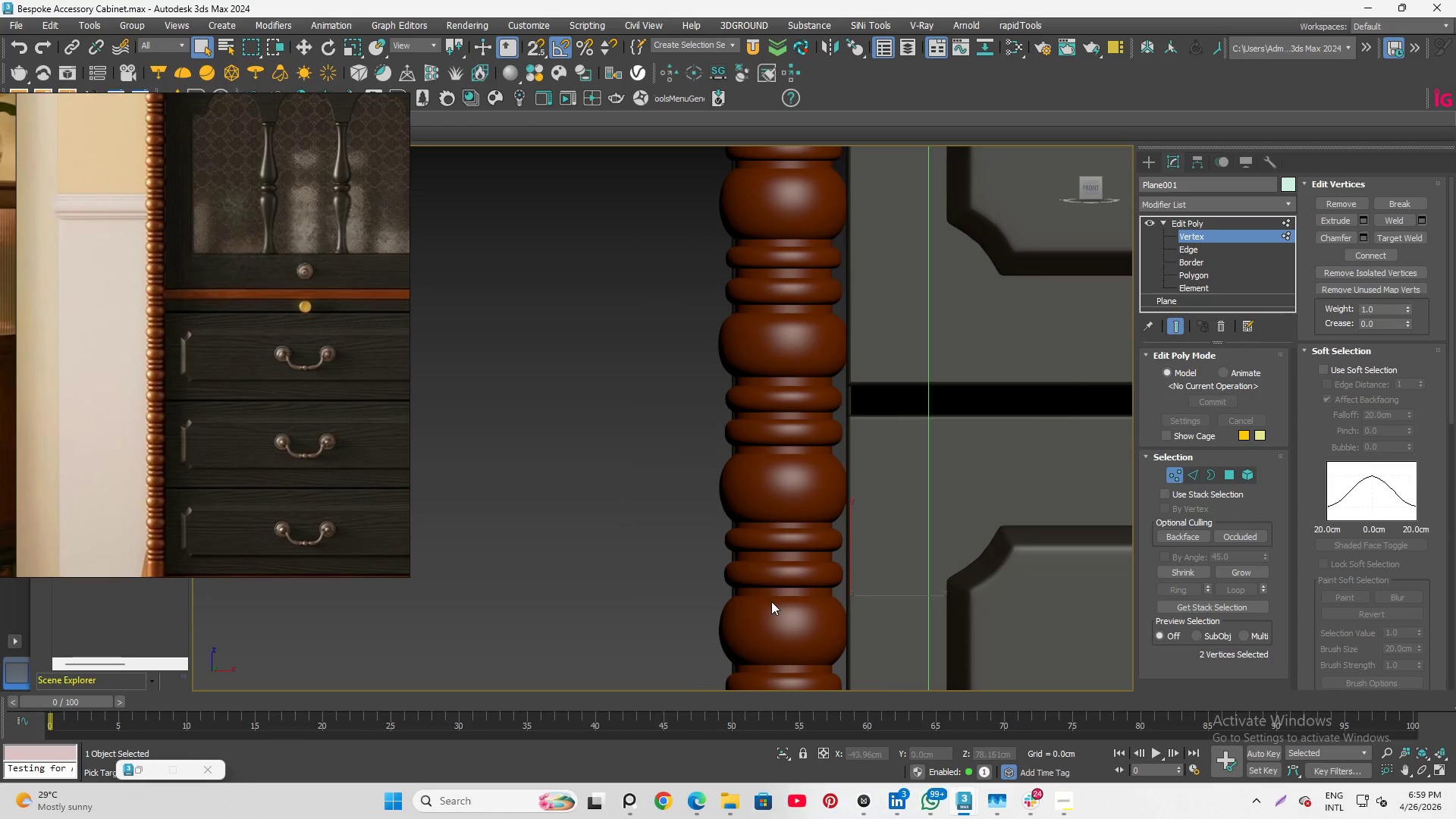 
key(W)
 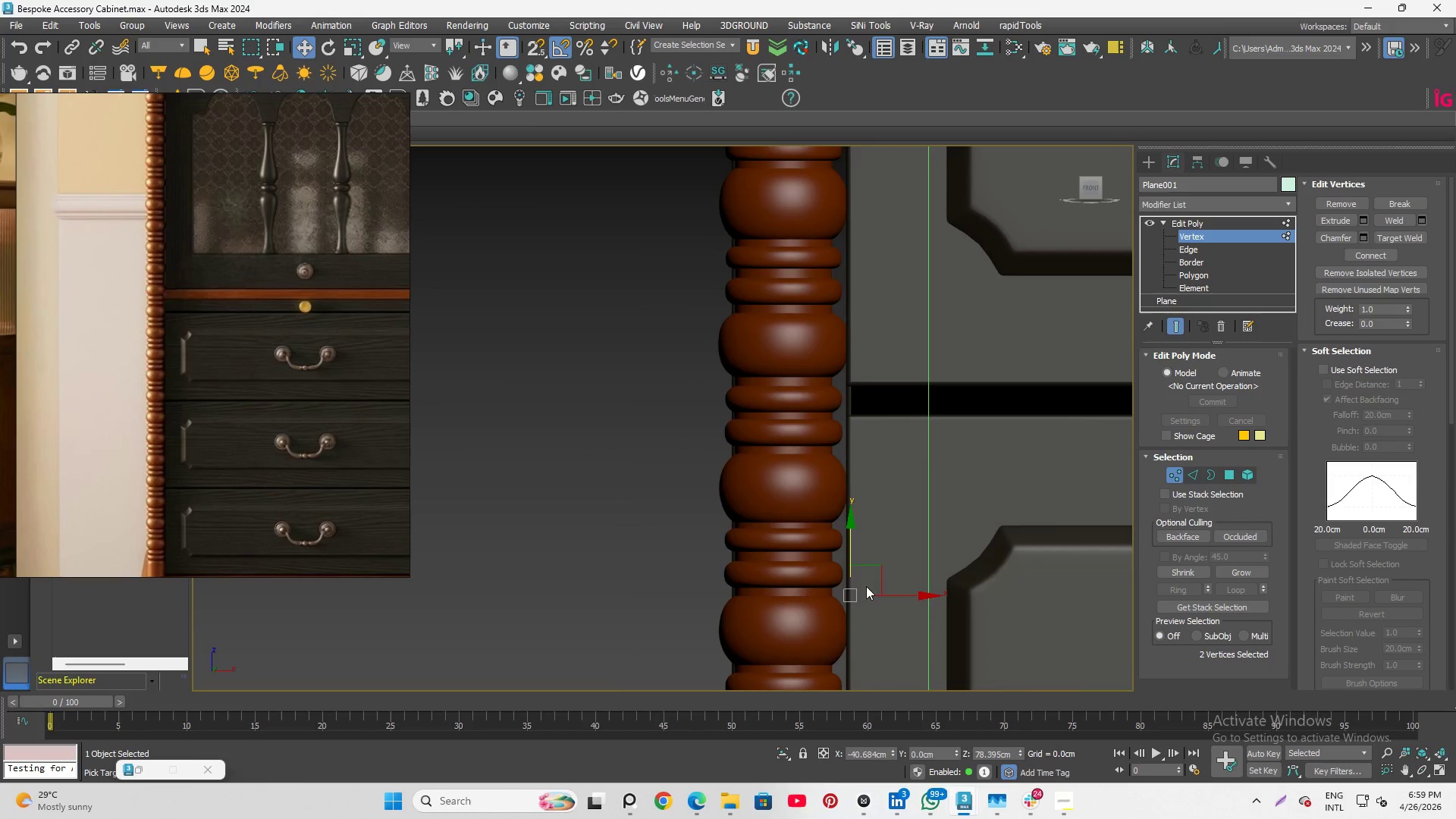 
scroll: coordinate [843, 583], scroll_direction: up, amount: 4.0
 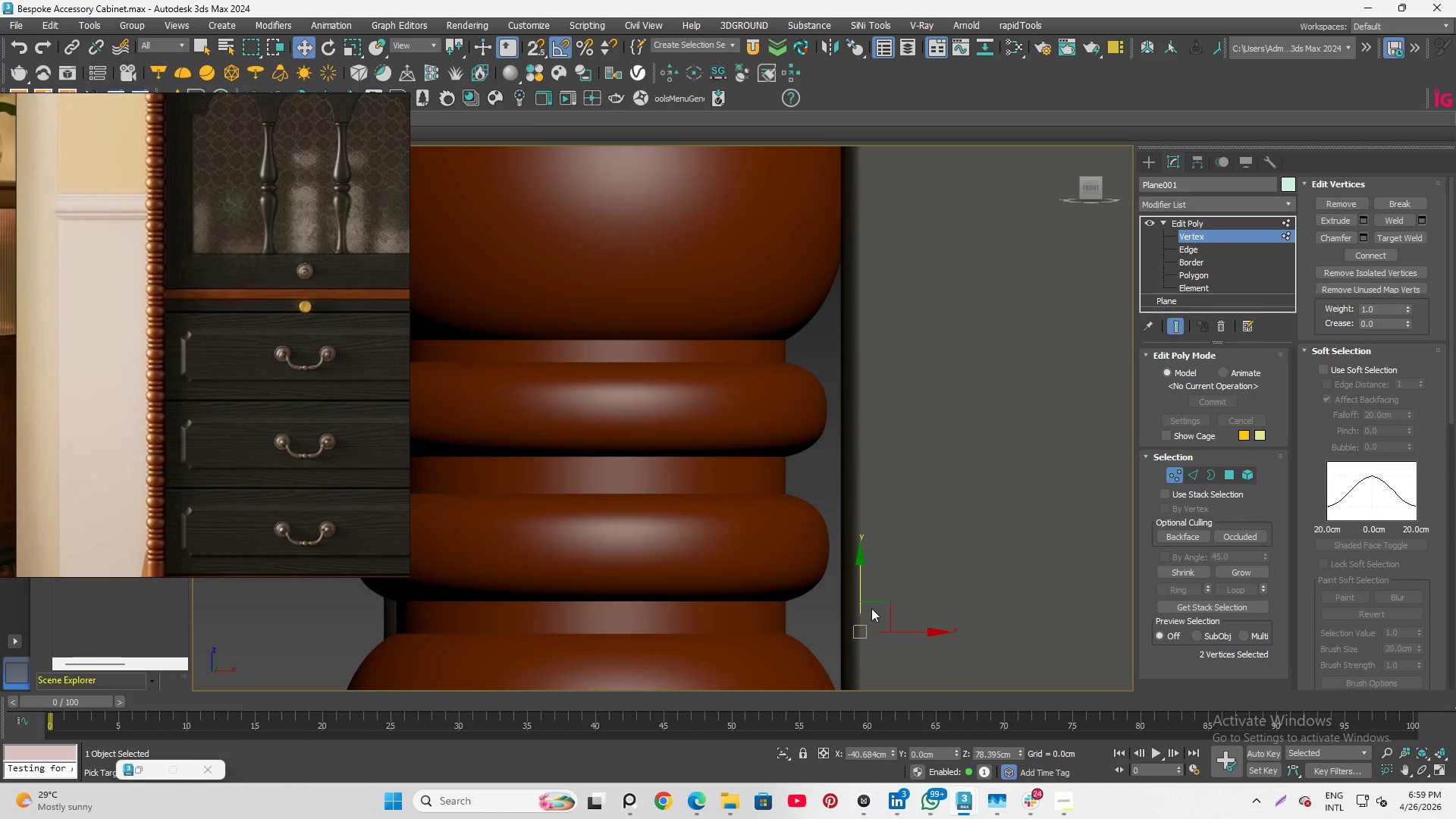 
scroll: coordinate [837, 614], scroll_direction: down, amount: 3.0
 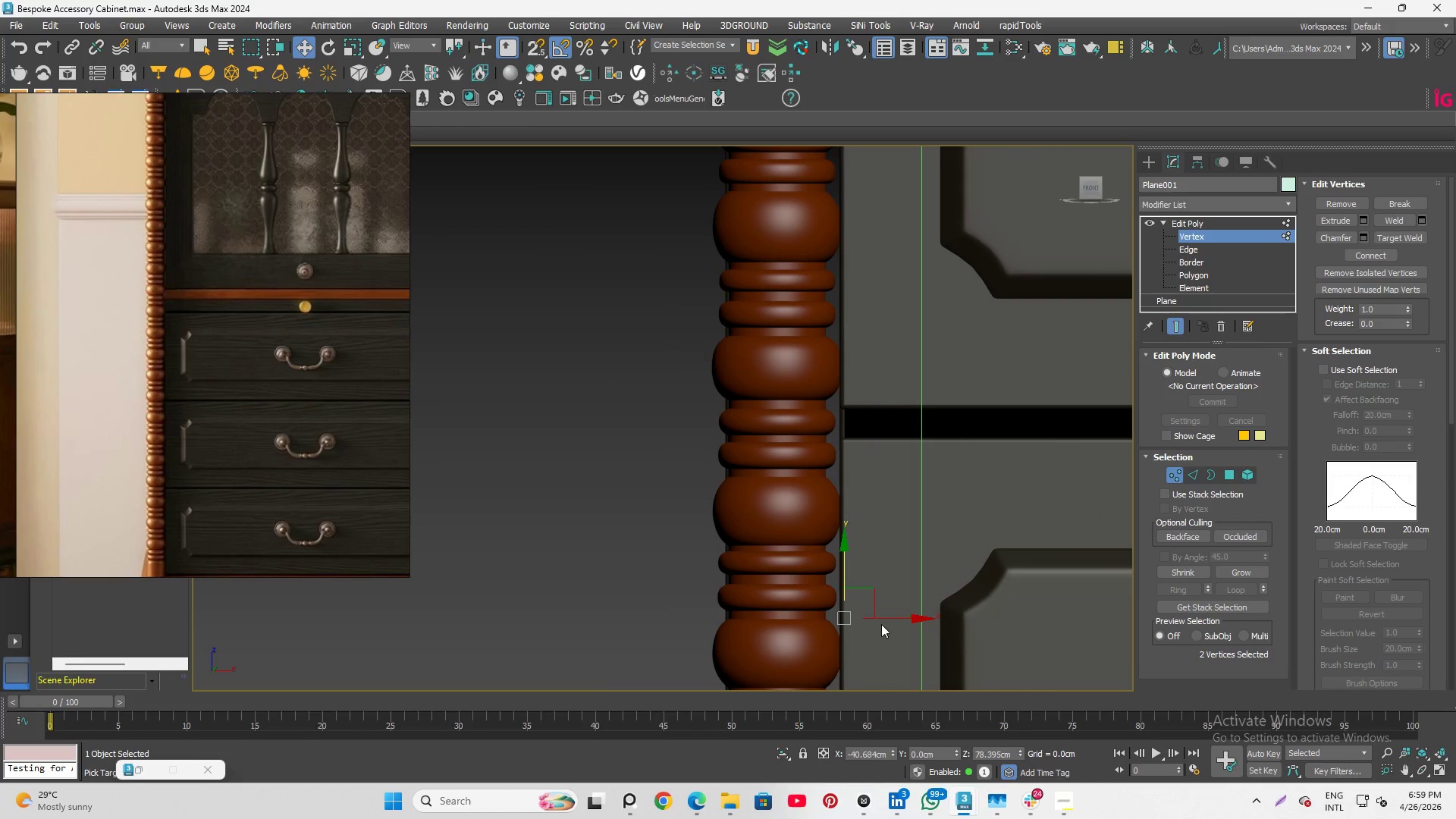 
left_click_drag(start_coordinate=[901, 617], to_coordinate=[841, 422])
 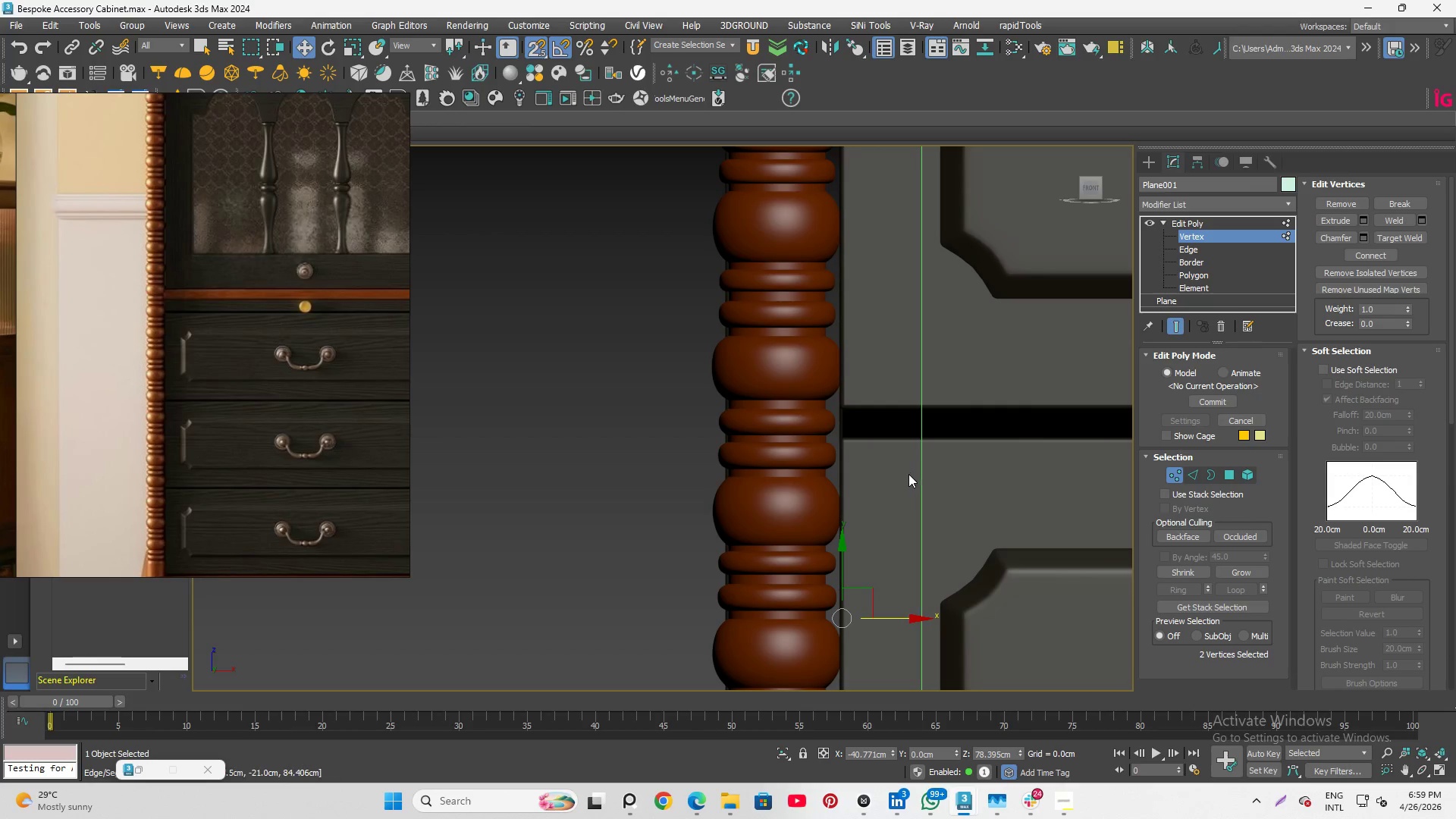 
key(S)
 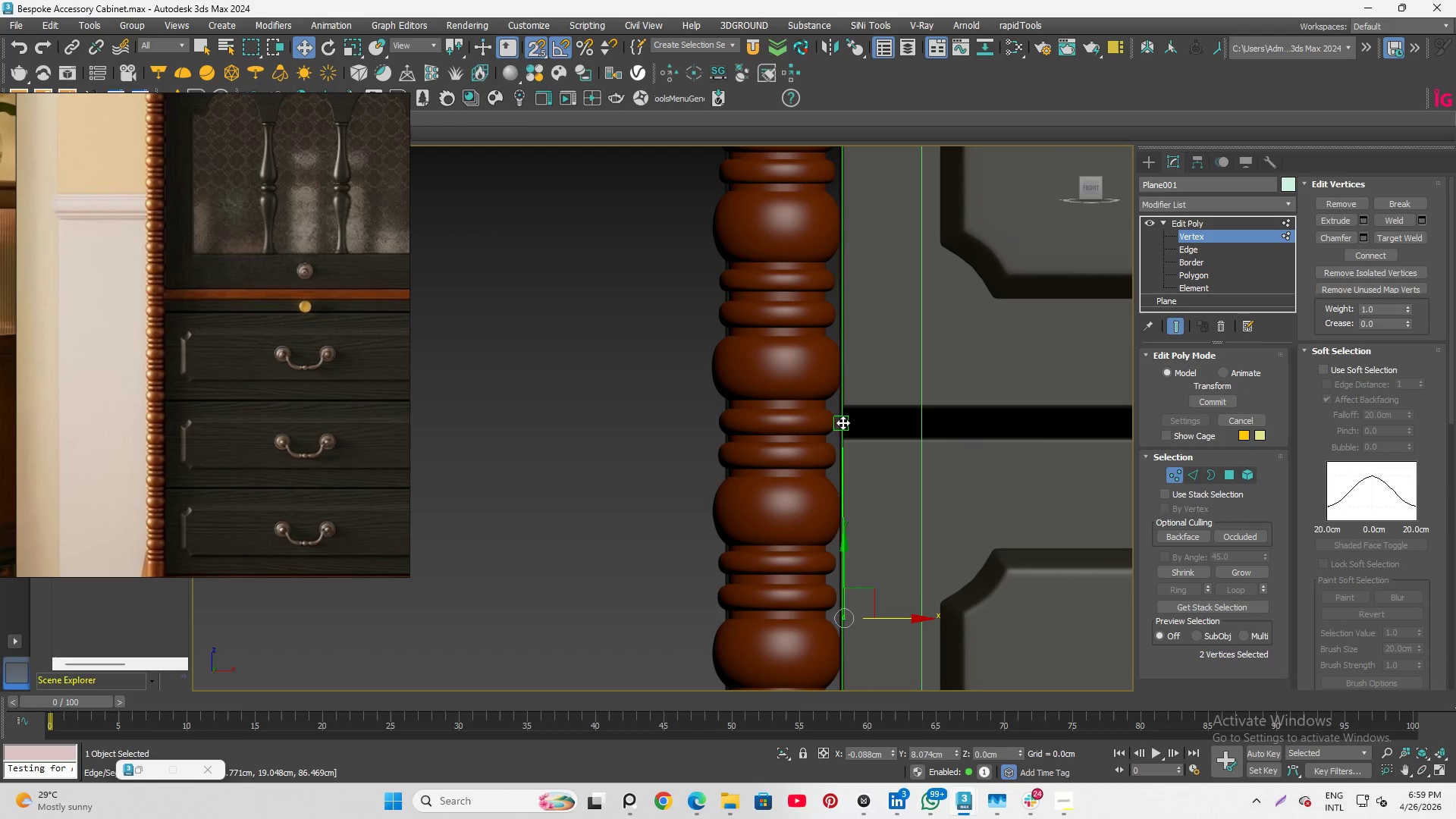 
scroll: coordinate [833, 408], scroll_direction: up, amount: 9.0
 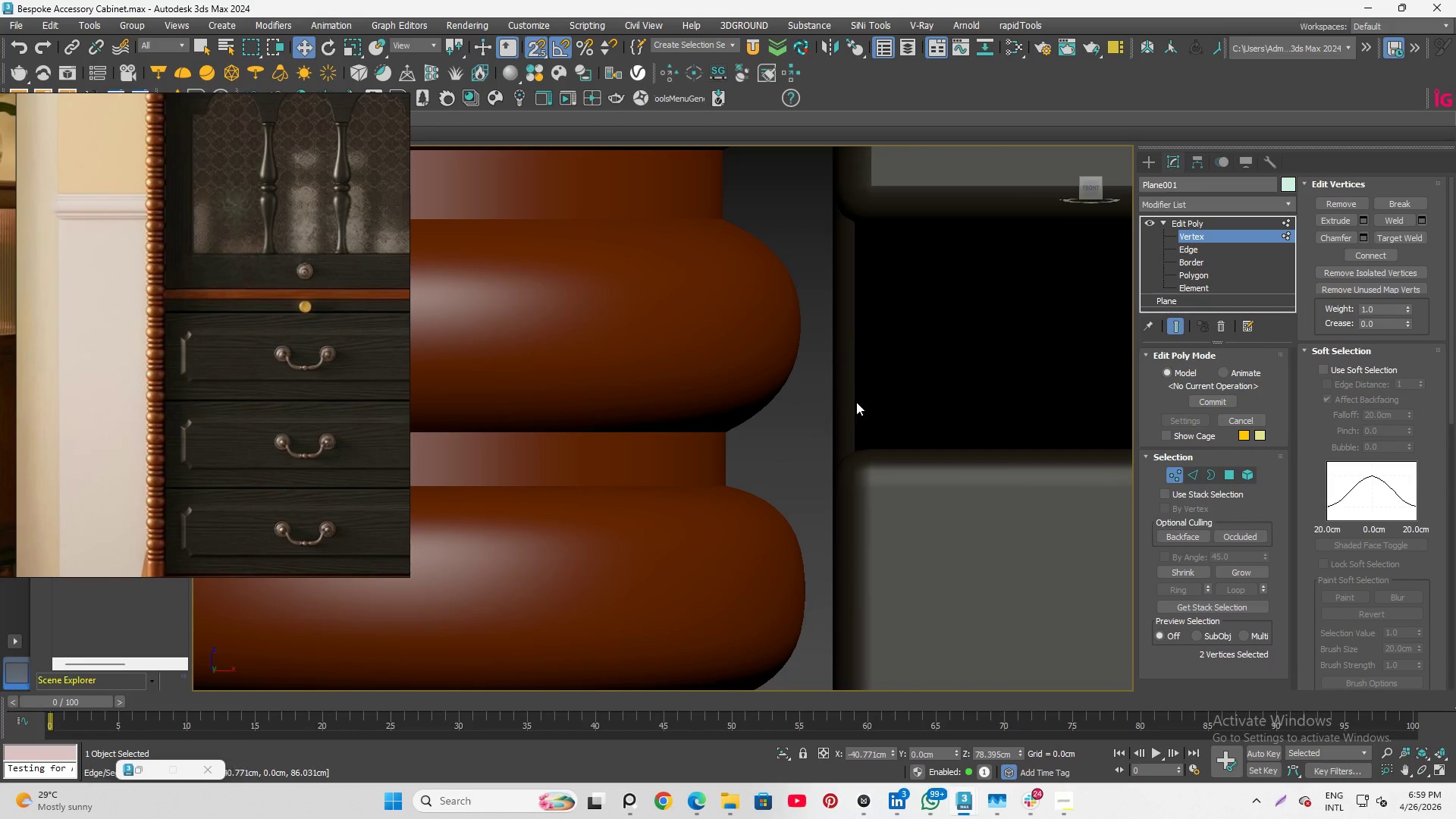 
scroll: coordinate [857, 362], scroll_direction: down, amount: 21.0
 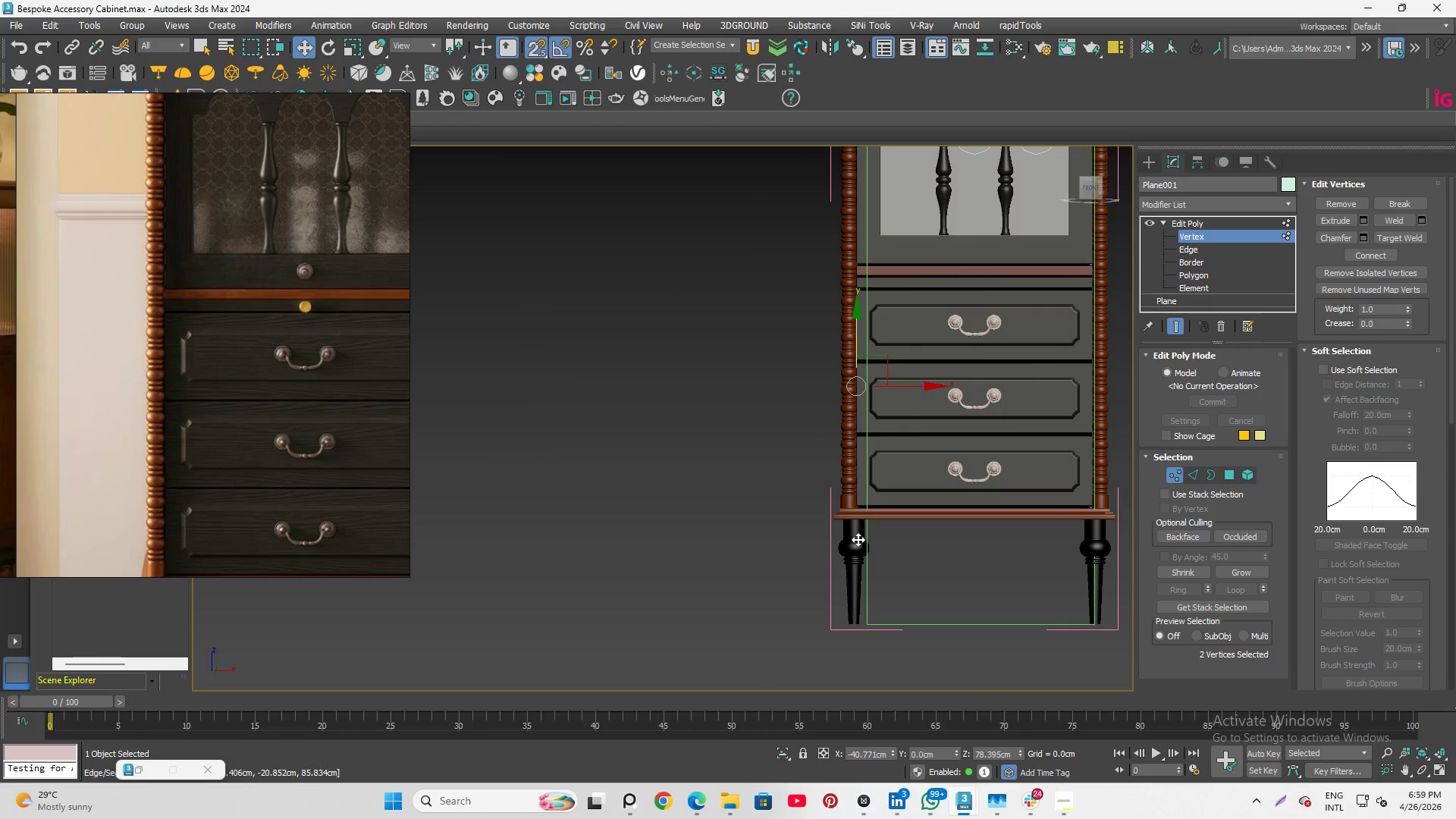 
scroll: coordinate [839, 457], scroll_direction: up, amount: 22.0
 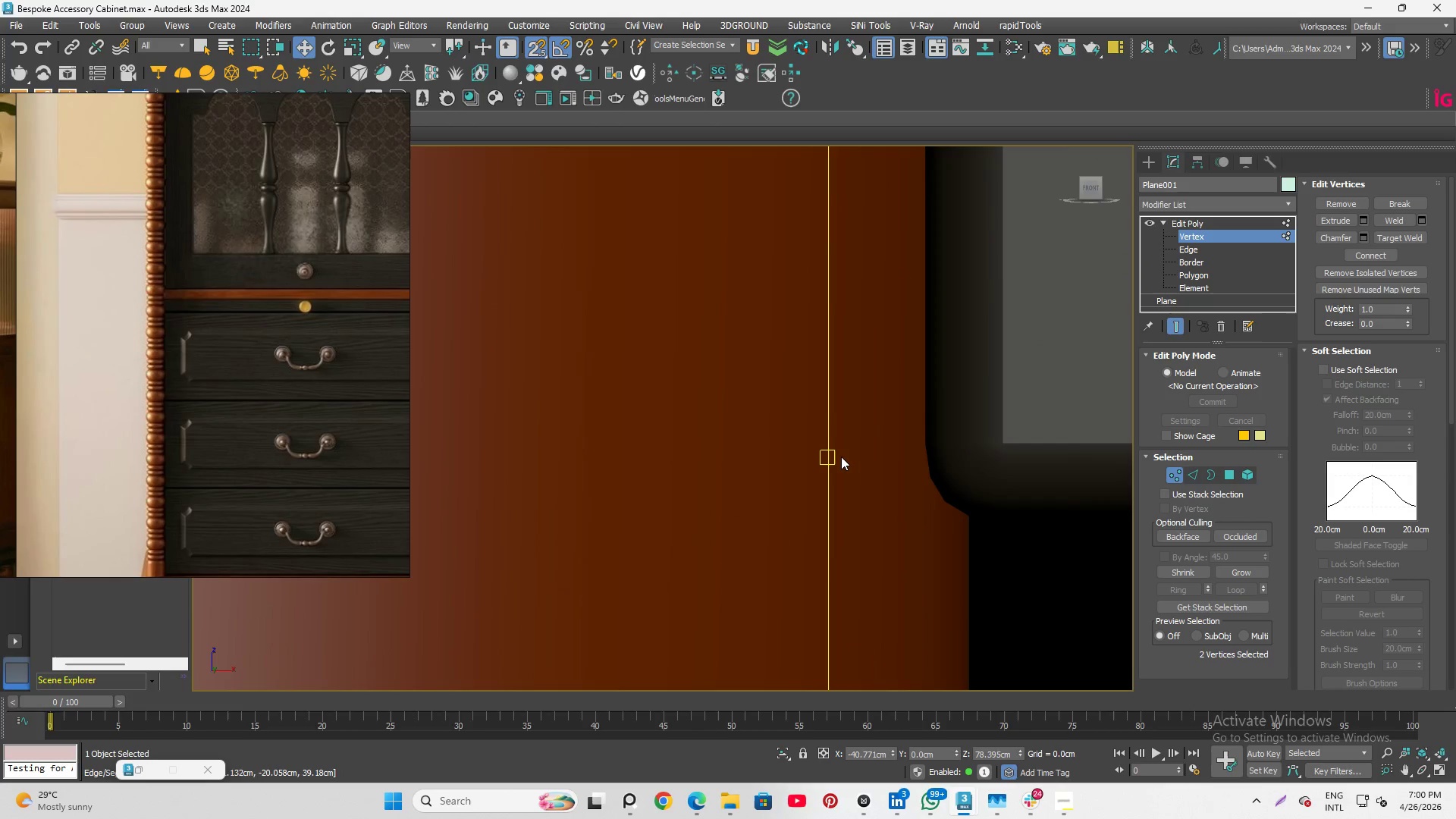 
scroll: coordinate [704, 550], scroll_direction: down, amount: 32.0
 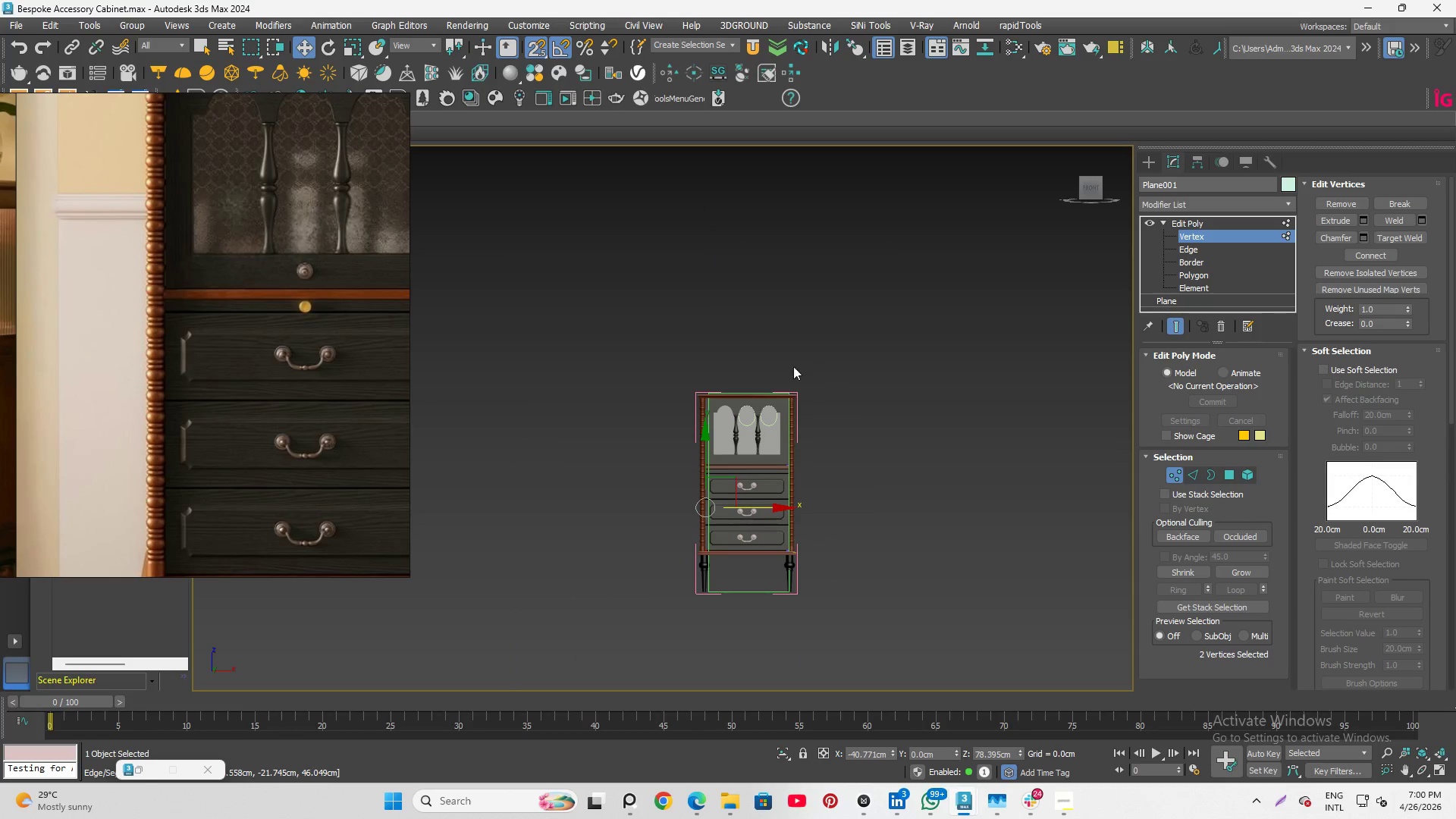 
left_click_drag(start_coordinate=[757, 340], to_coordinate=[847, 642])
 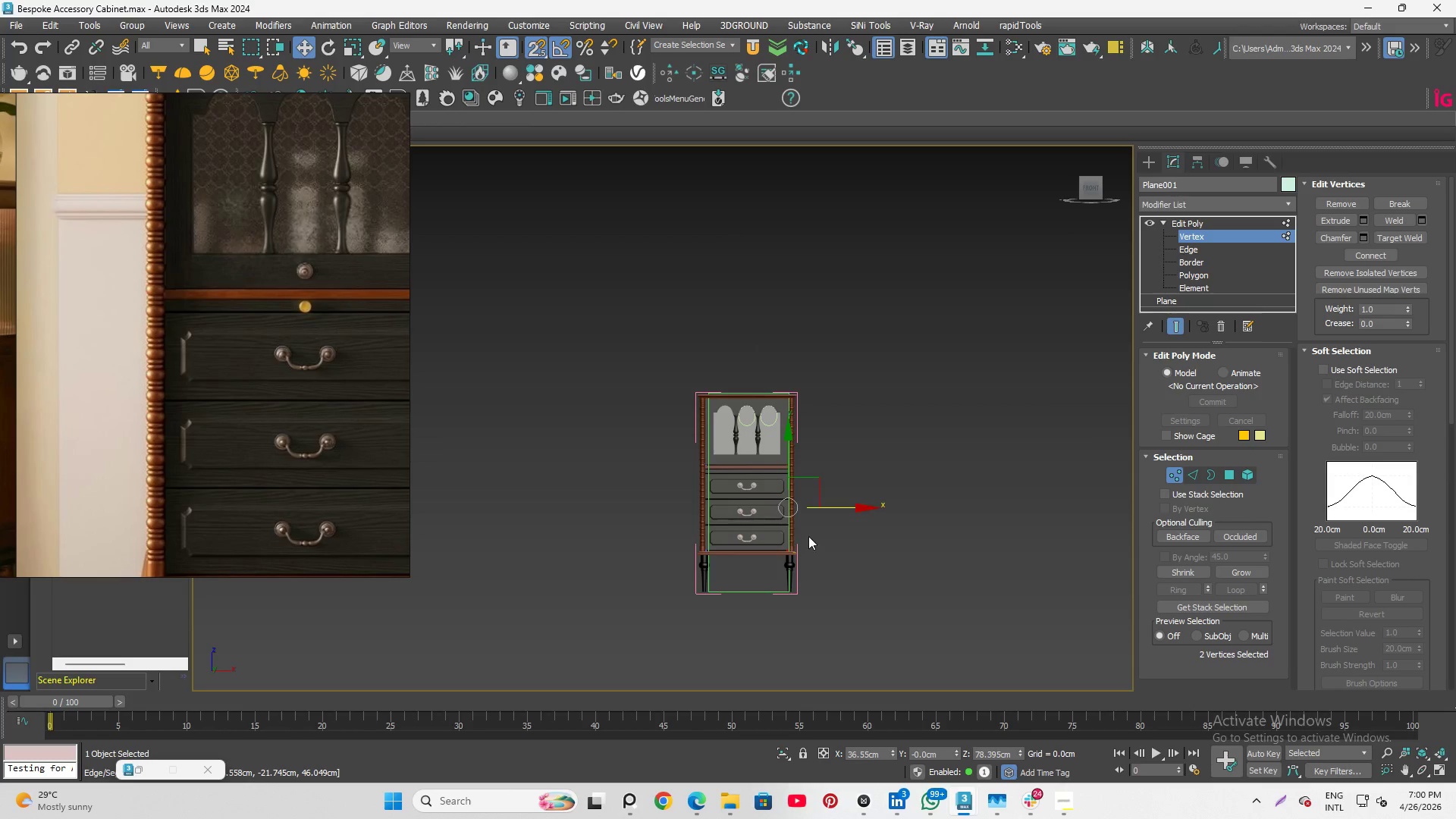 
scroll: coordinate [792, 558], scroll_direction: up, amount: 24.0
 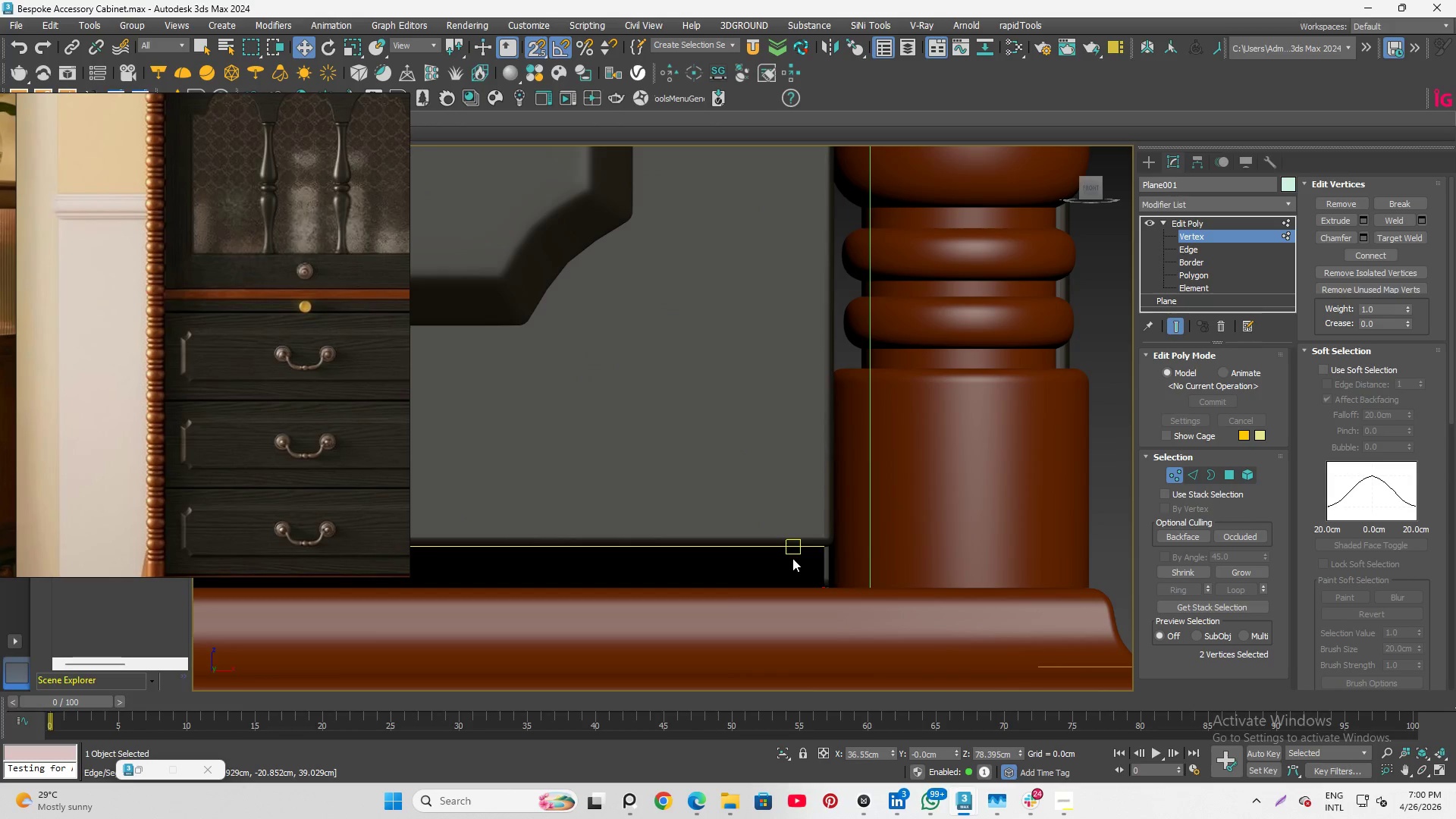 
key(S)
 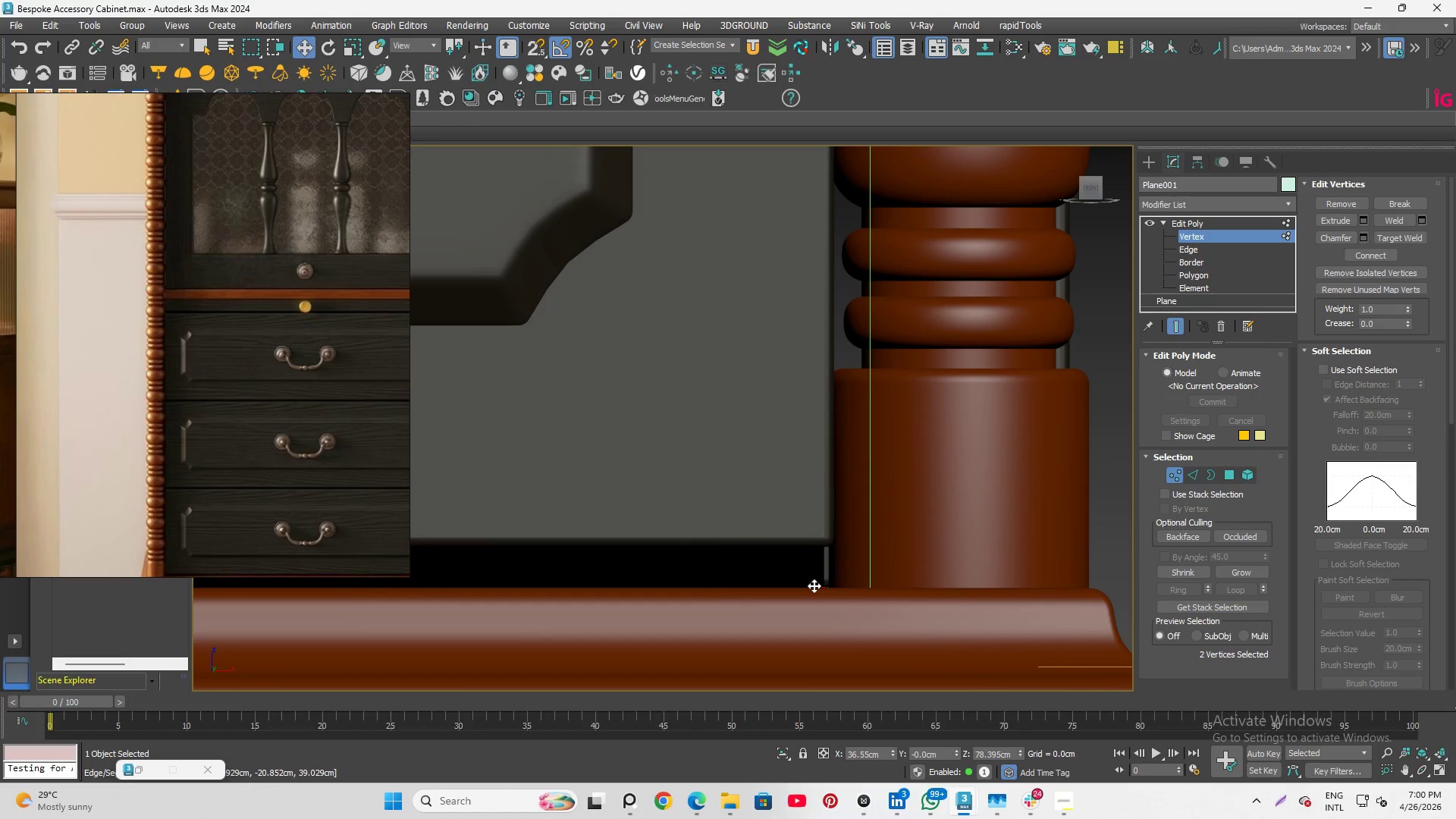 
scroll: coordinate [816, 584], scroll_direction: up, amount: 4.0
 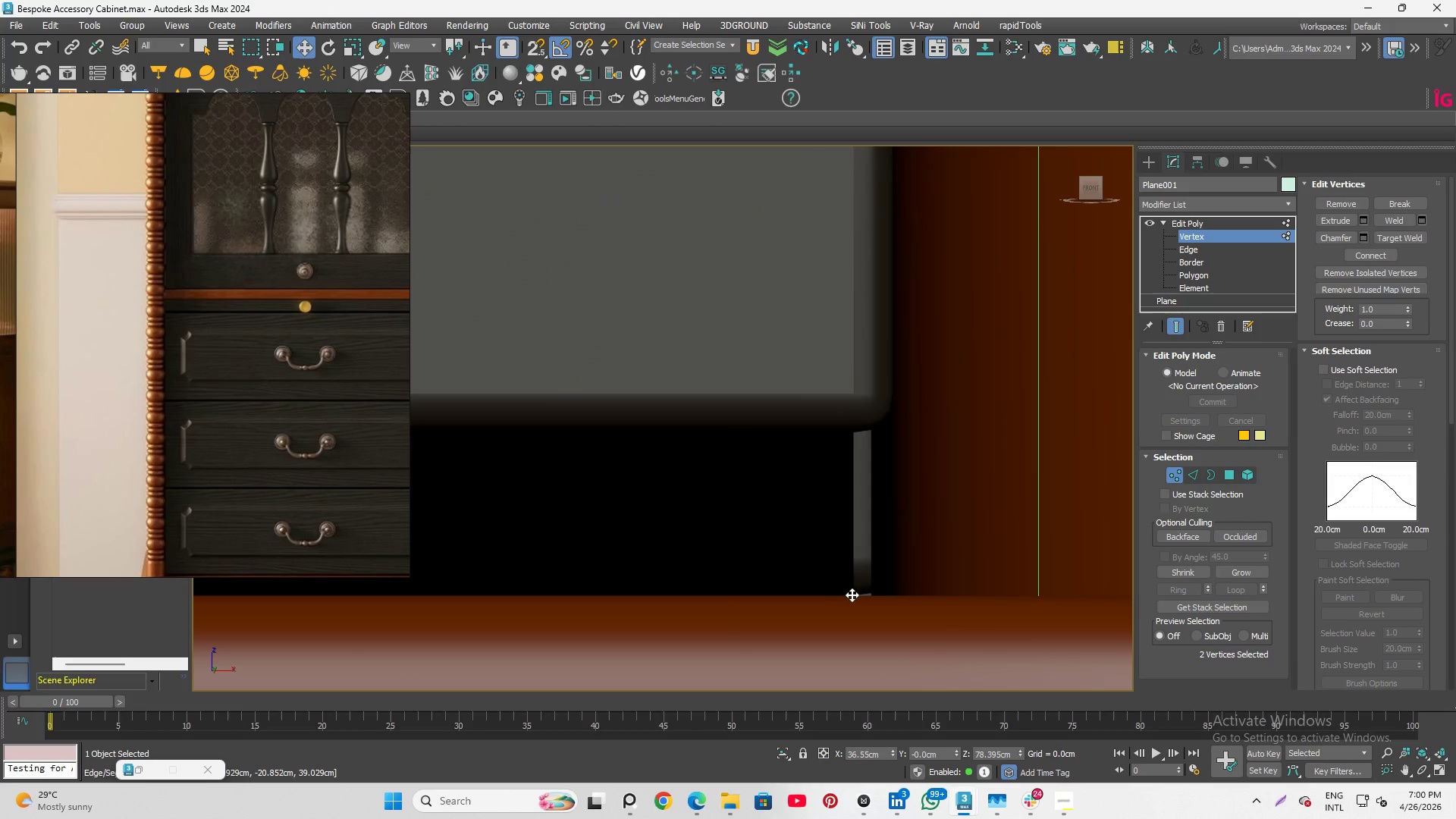 
scroll: coordinate [840, 595], scroll_direction: down, amount: 6.0
 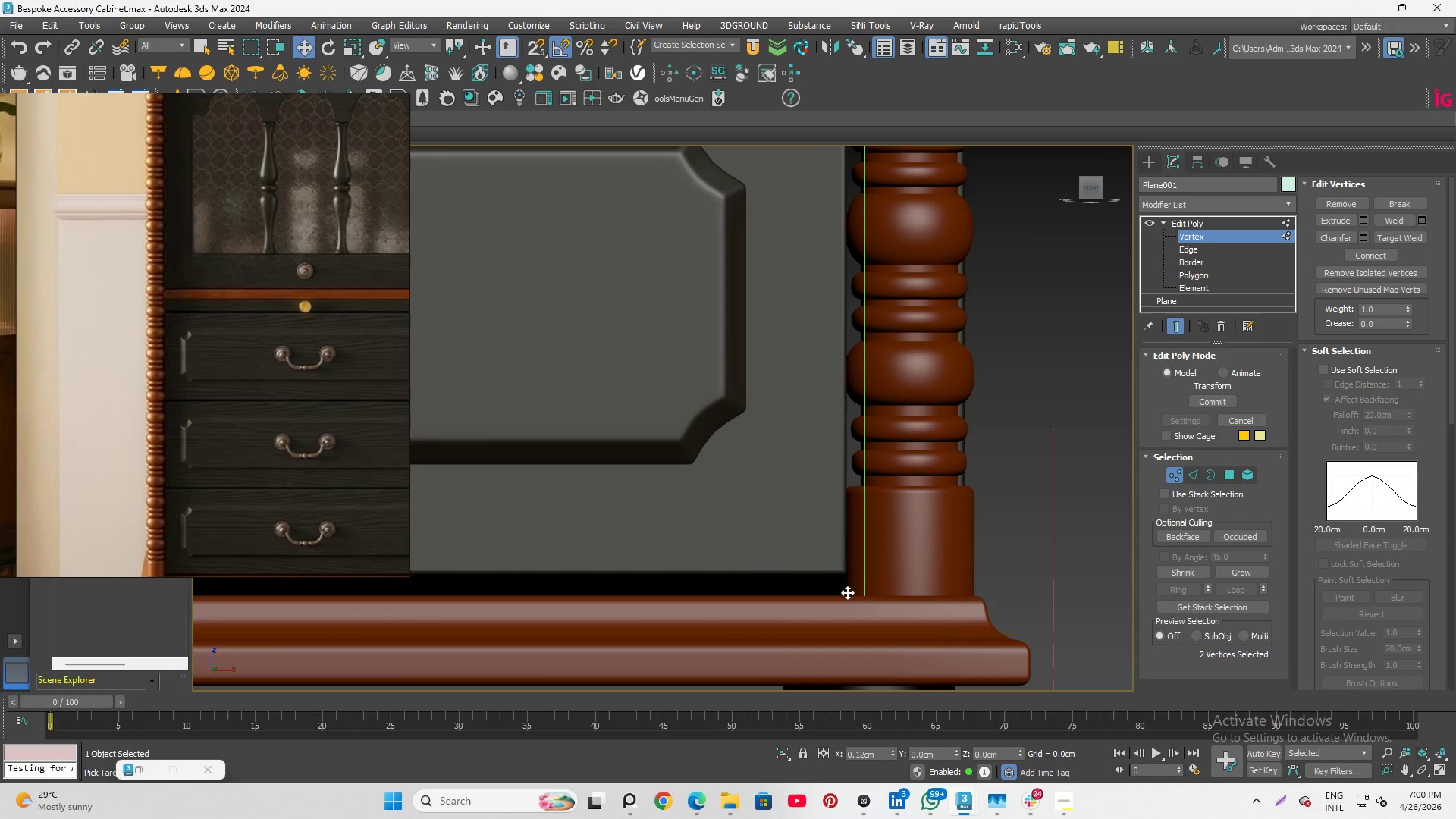 
scroll: coordinate [845, 583], scroll_direction: up, amount: 7.0
 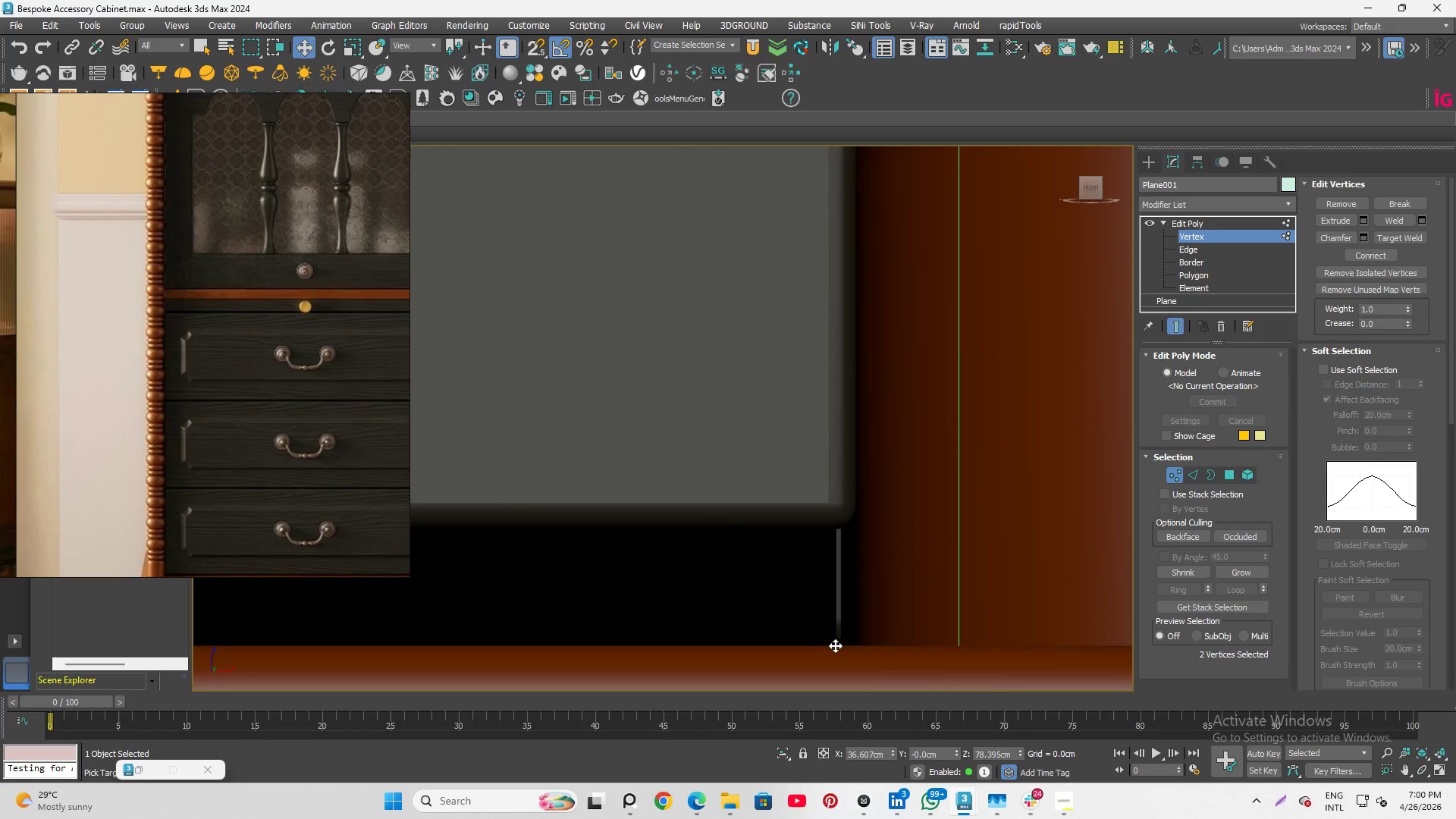 
left_click_drag(start_coordinate=[834, 645], to_coordinate=[839, 649])
 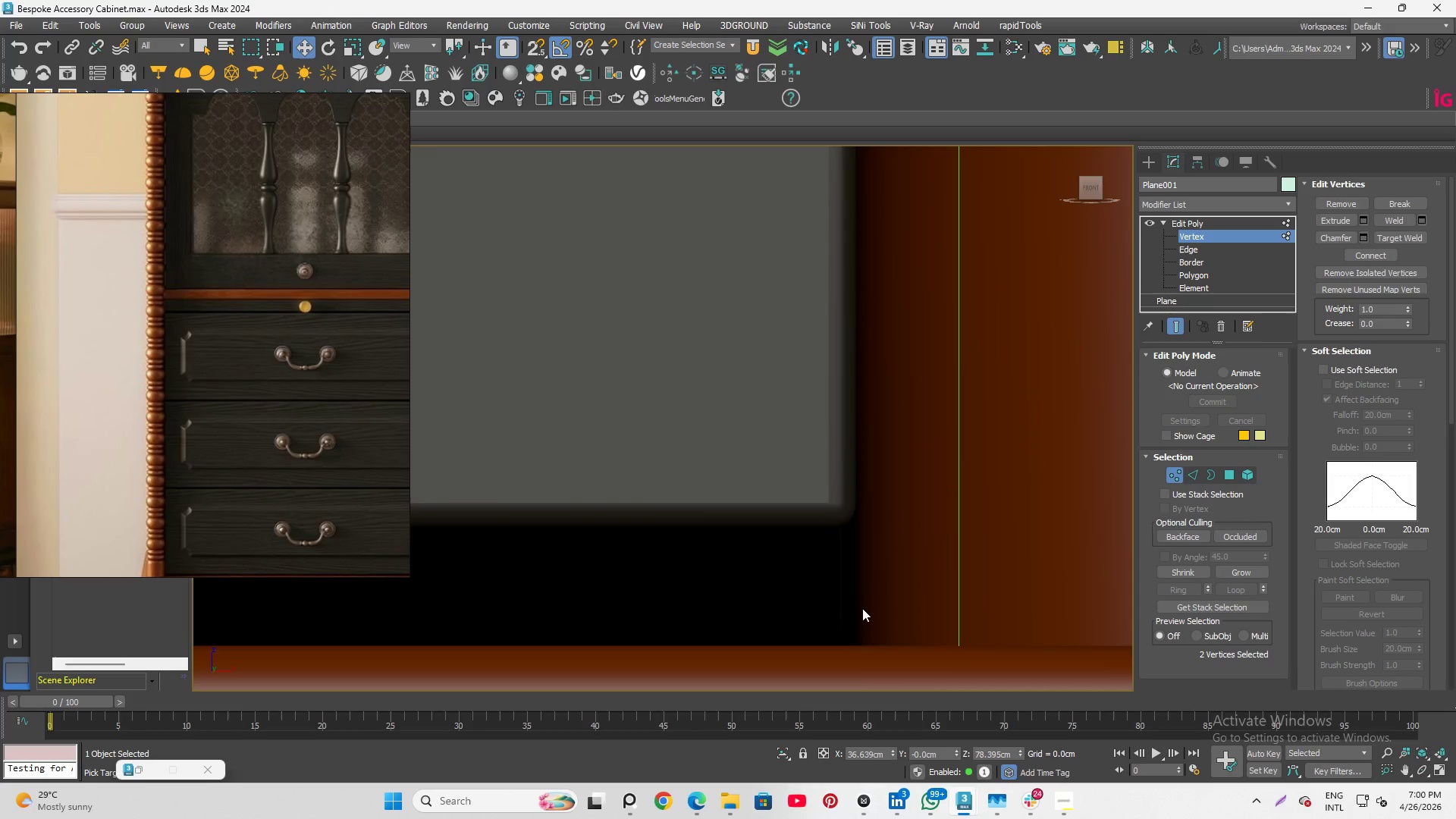 
scroll: coordinate [884, 451], scroll_direction: down, amount: 18.0
 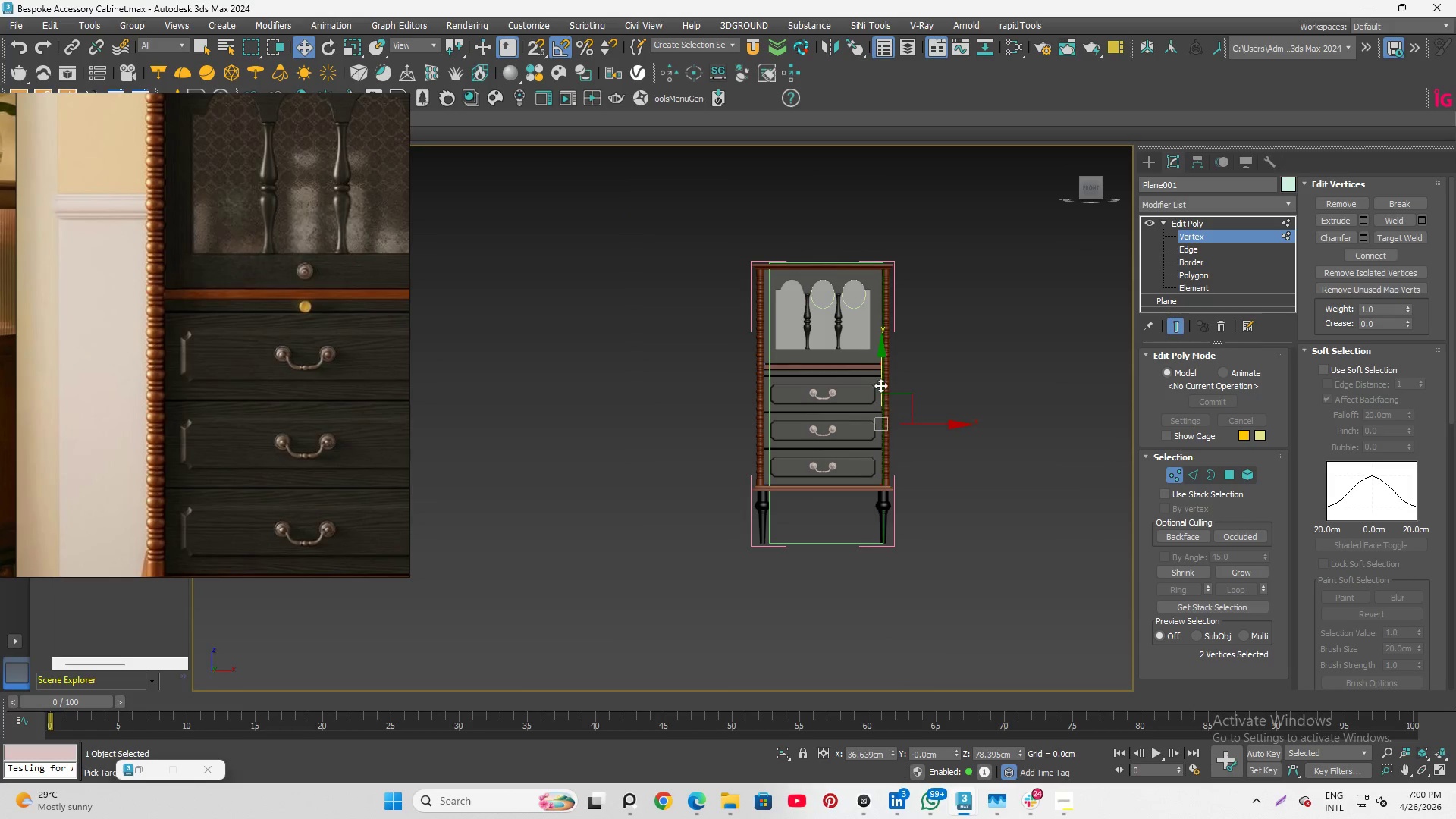 
scroll: coordinate [880, 385], scroll_direction: up, amount: 4.0
 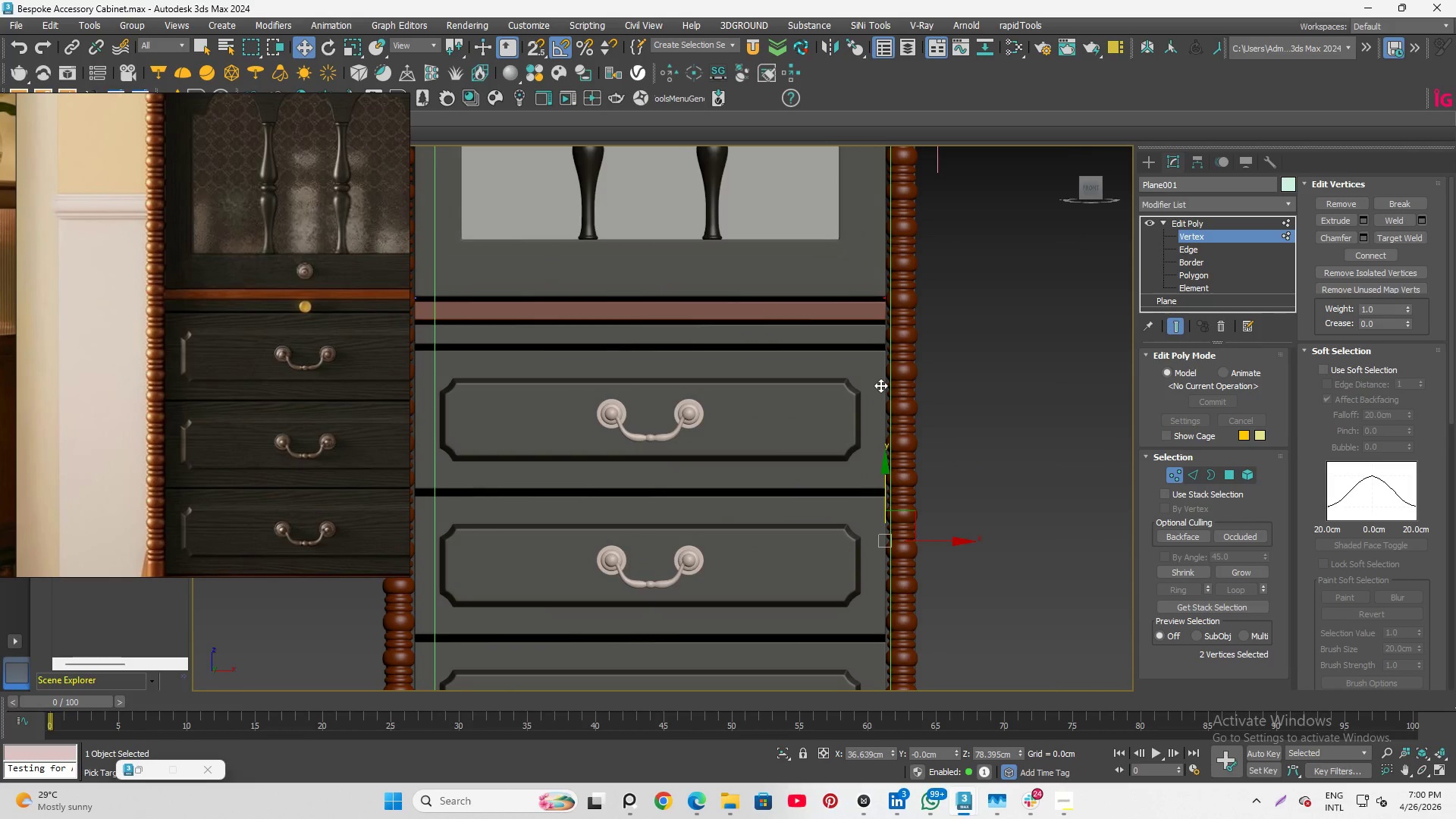 
scroll: coordinate [880, 385], scroll_direction: down, amount: 2.0
 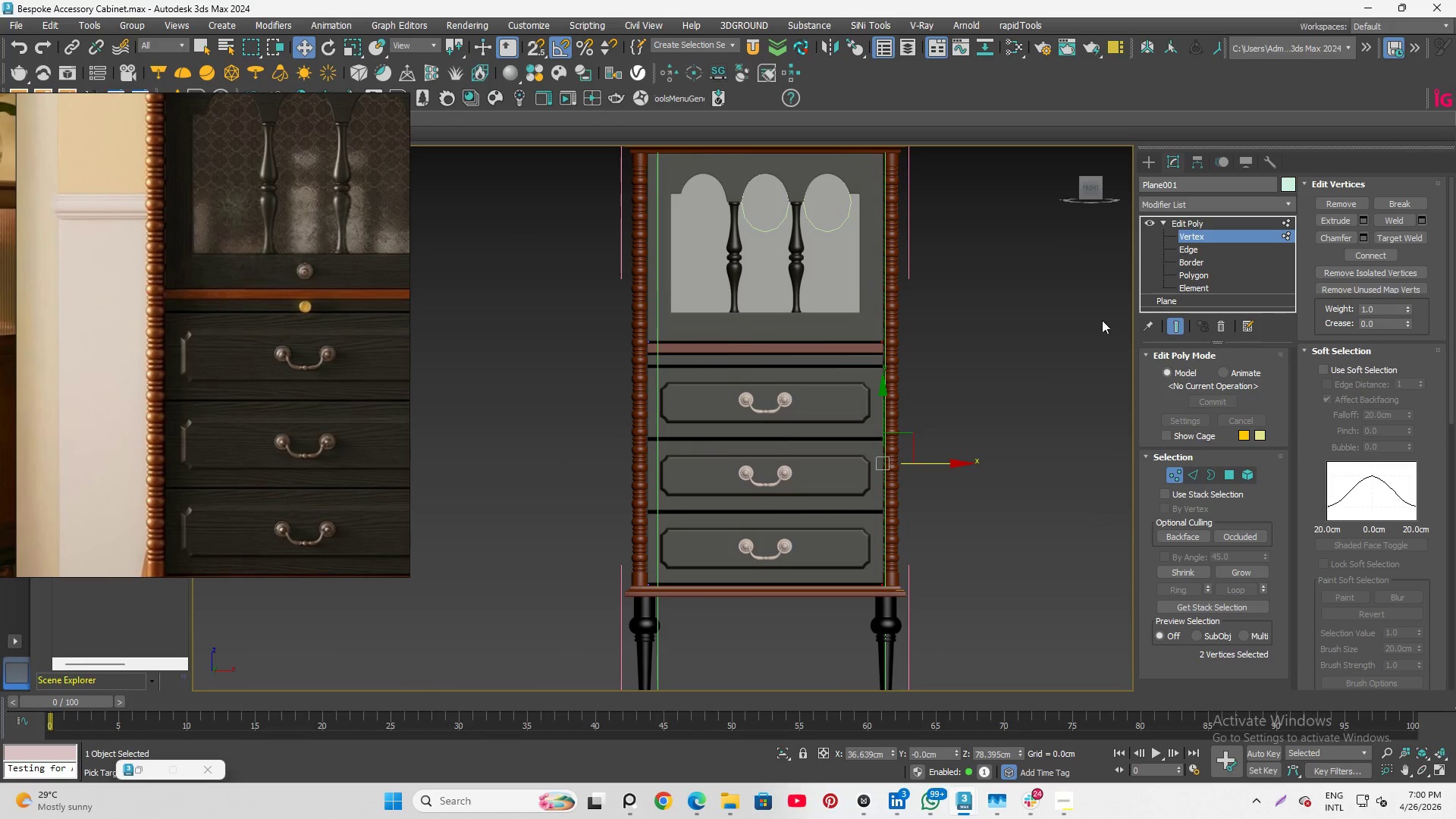 
left_click([1215, 237])
 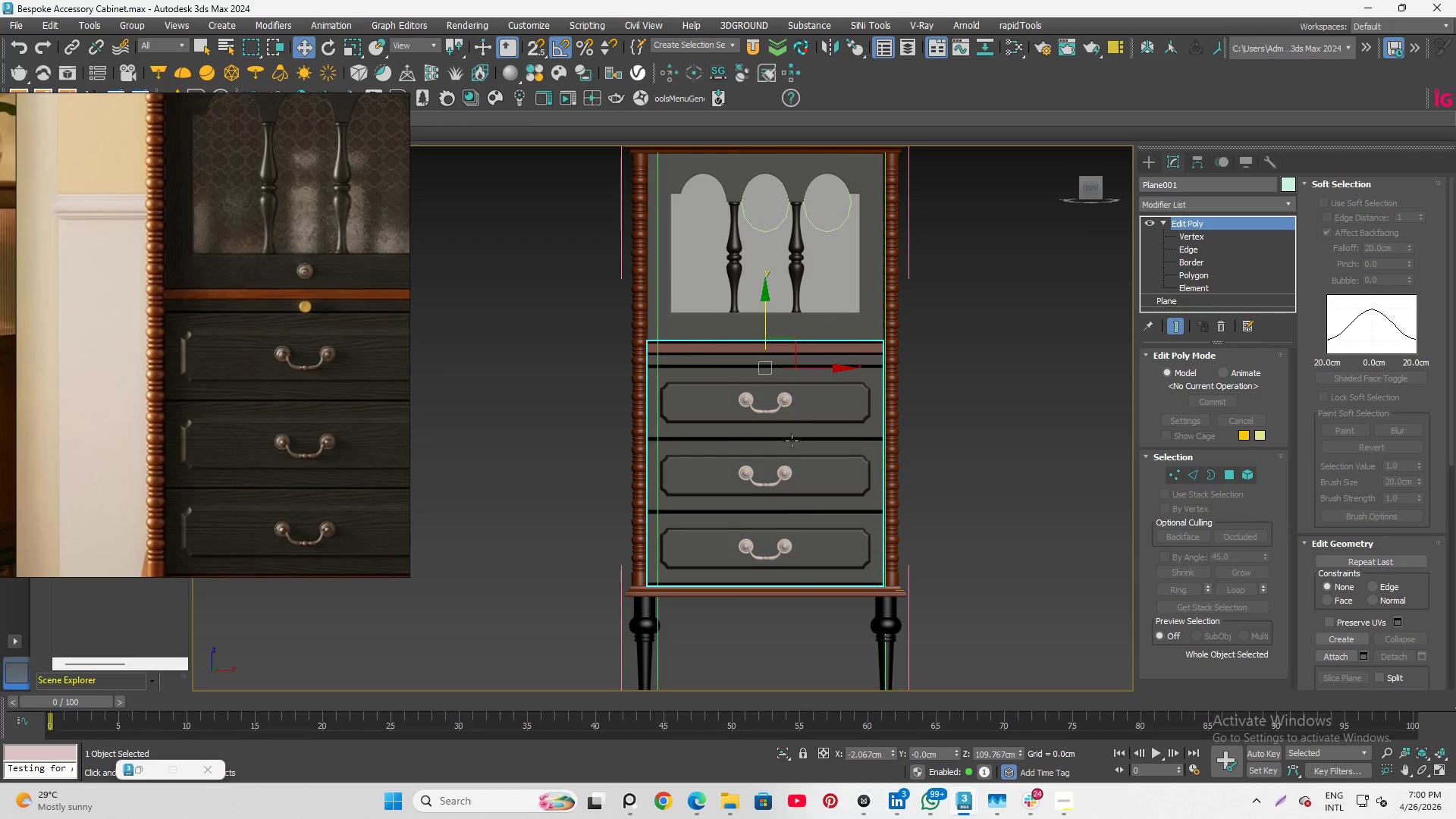 
key(Q)
 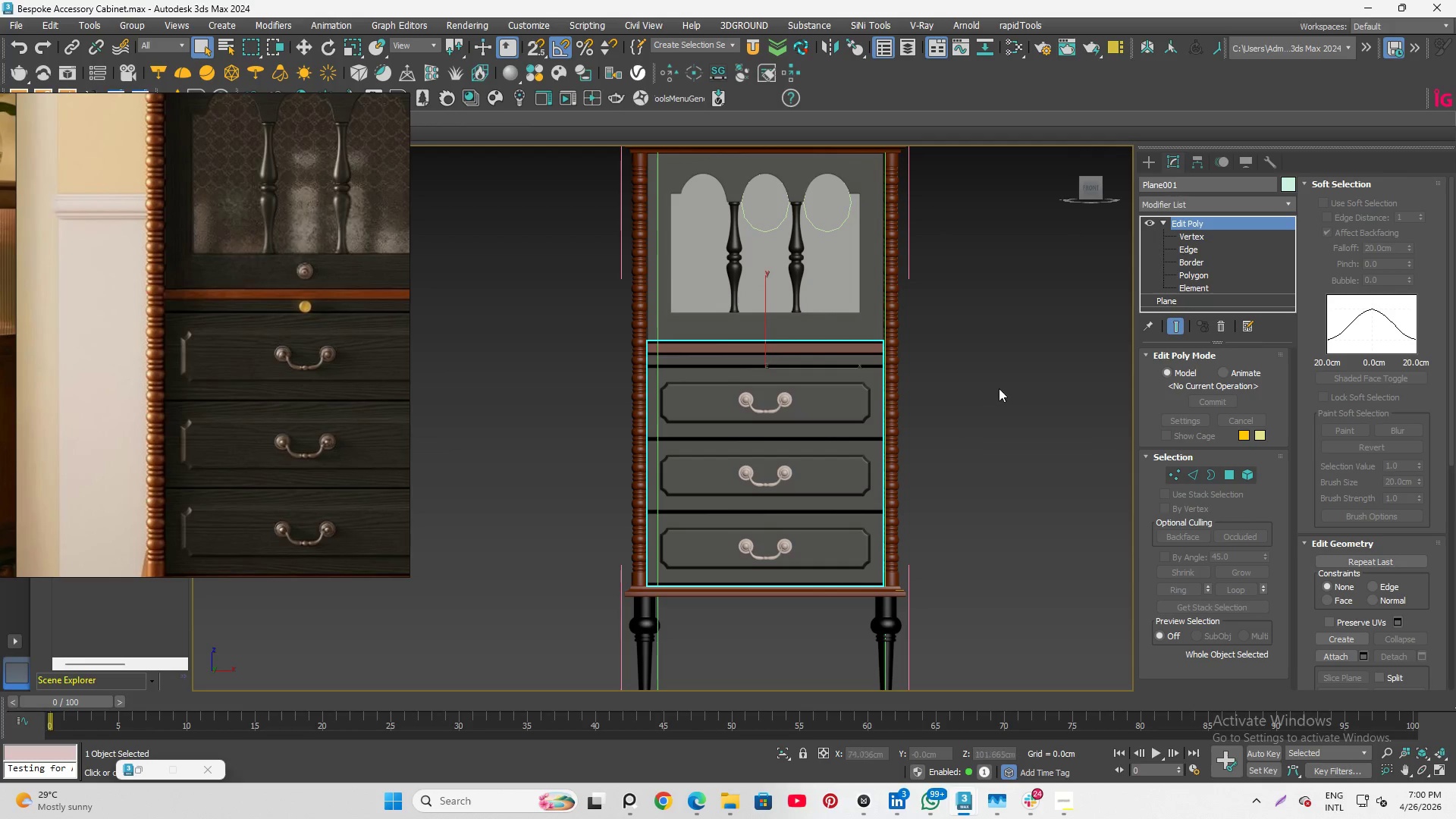 
left_click([1000, 386])
 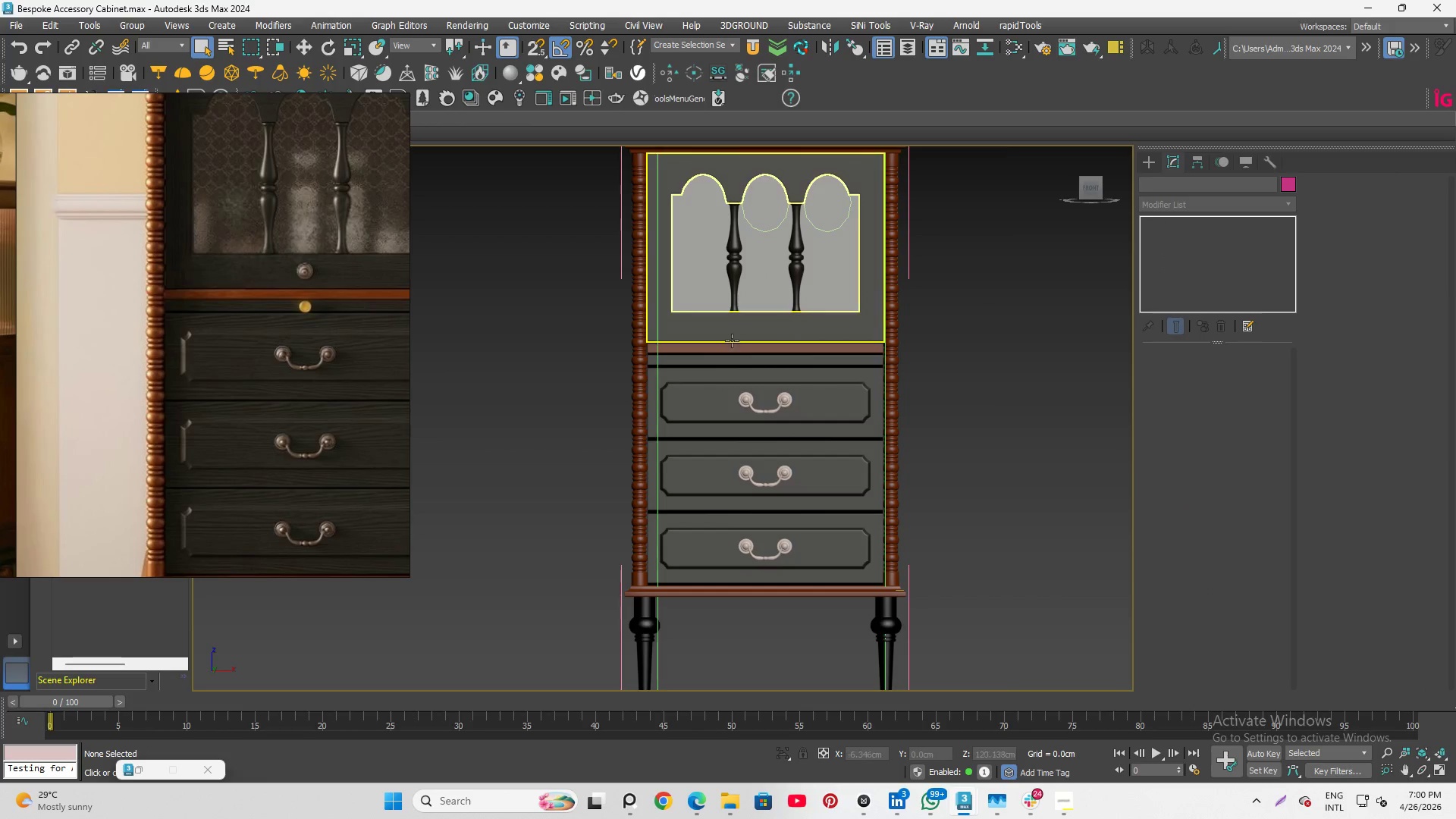 
scroll: coordinate [549, 319], scroll_direction: up, amount: 7.0
 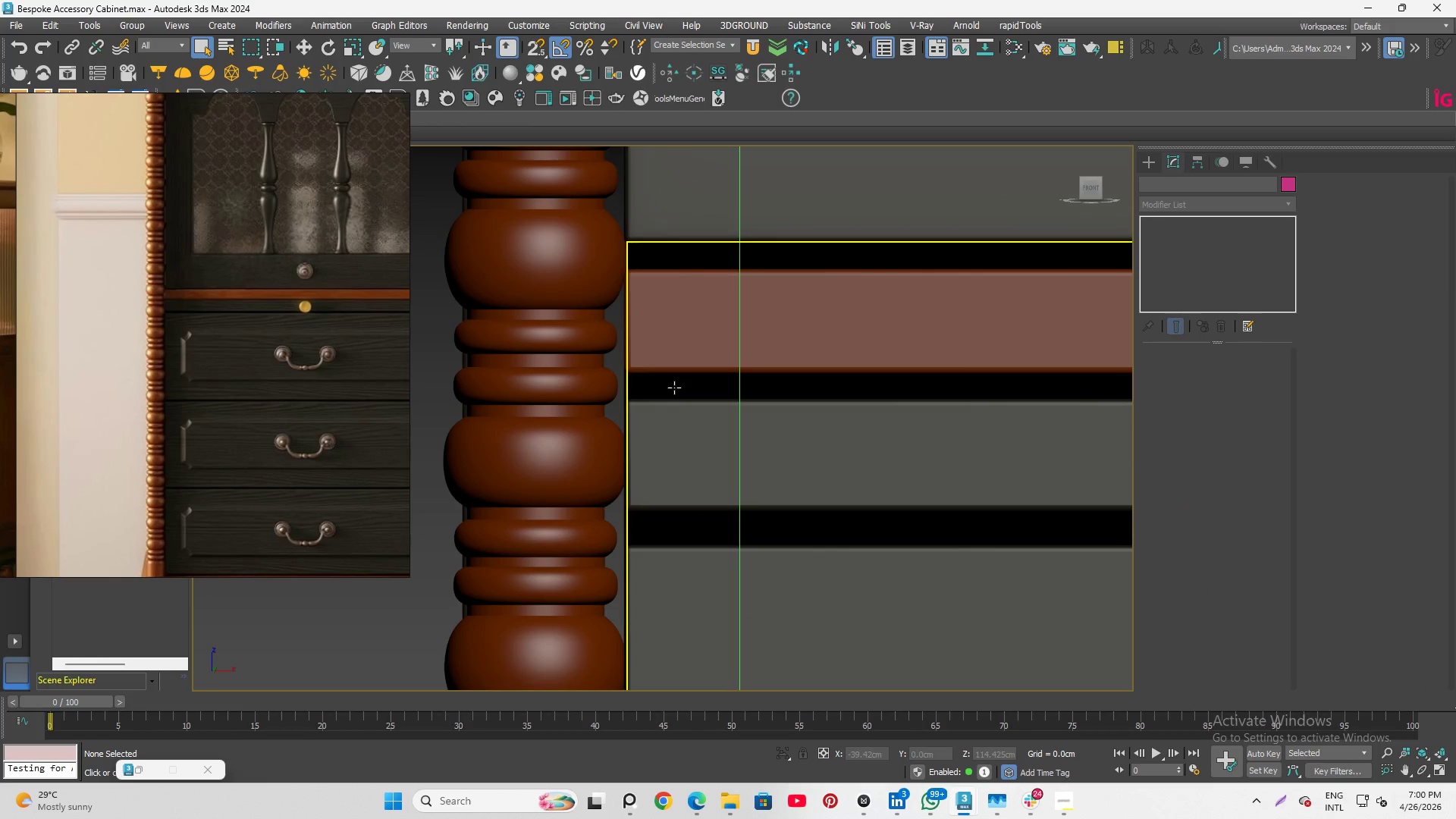 
left_click([673, 388])
 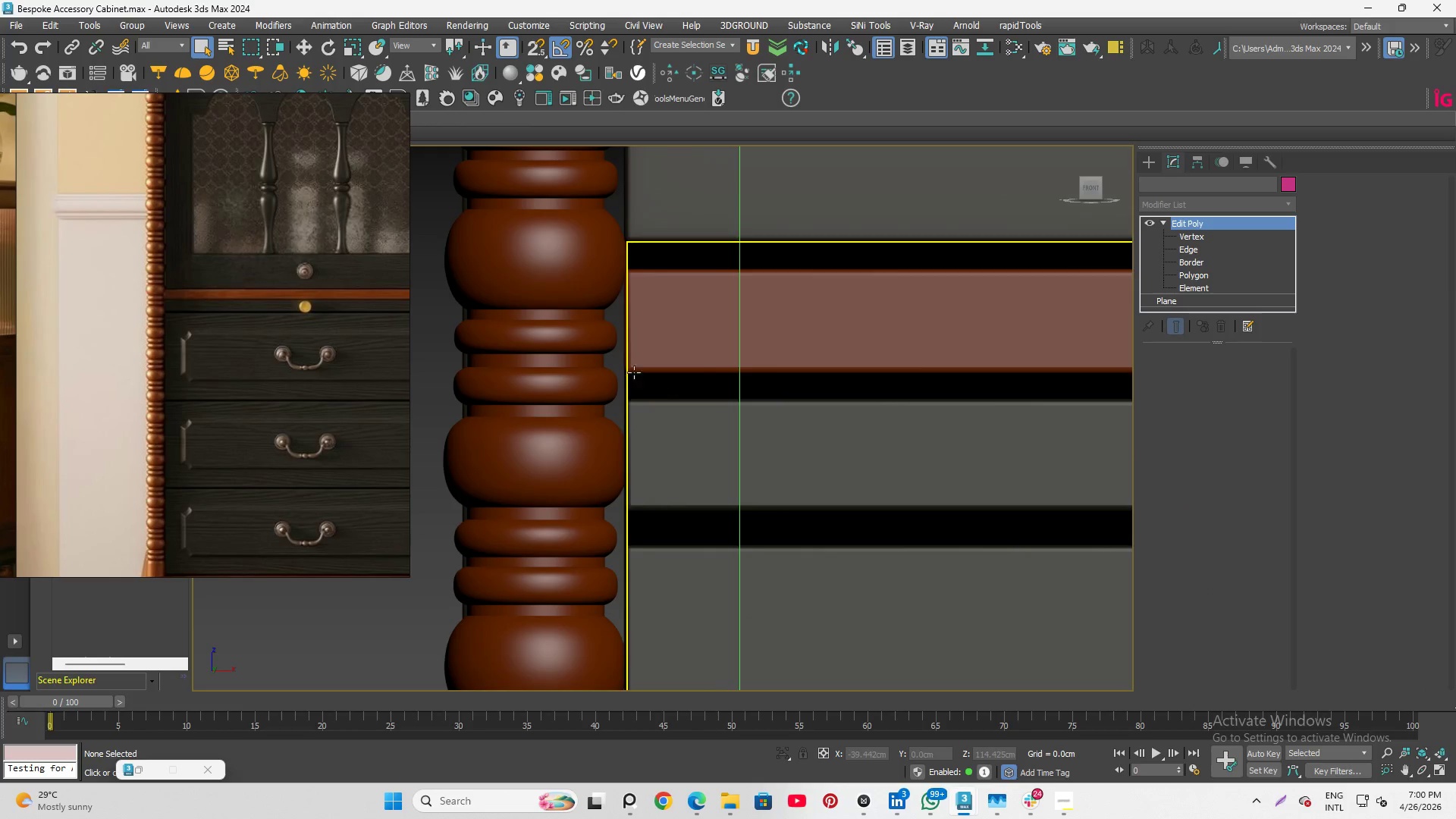 
hold_key(key=AltLeft, duration=3.11)
 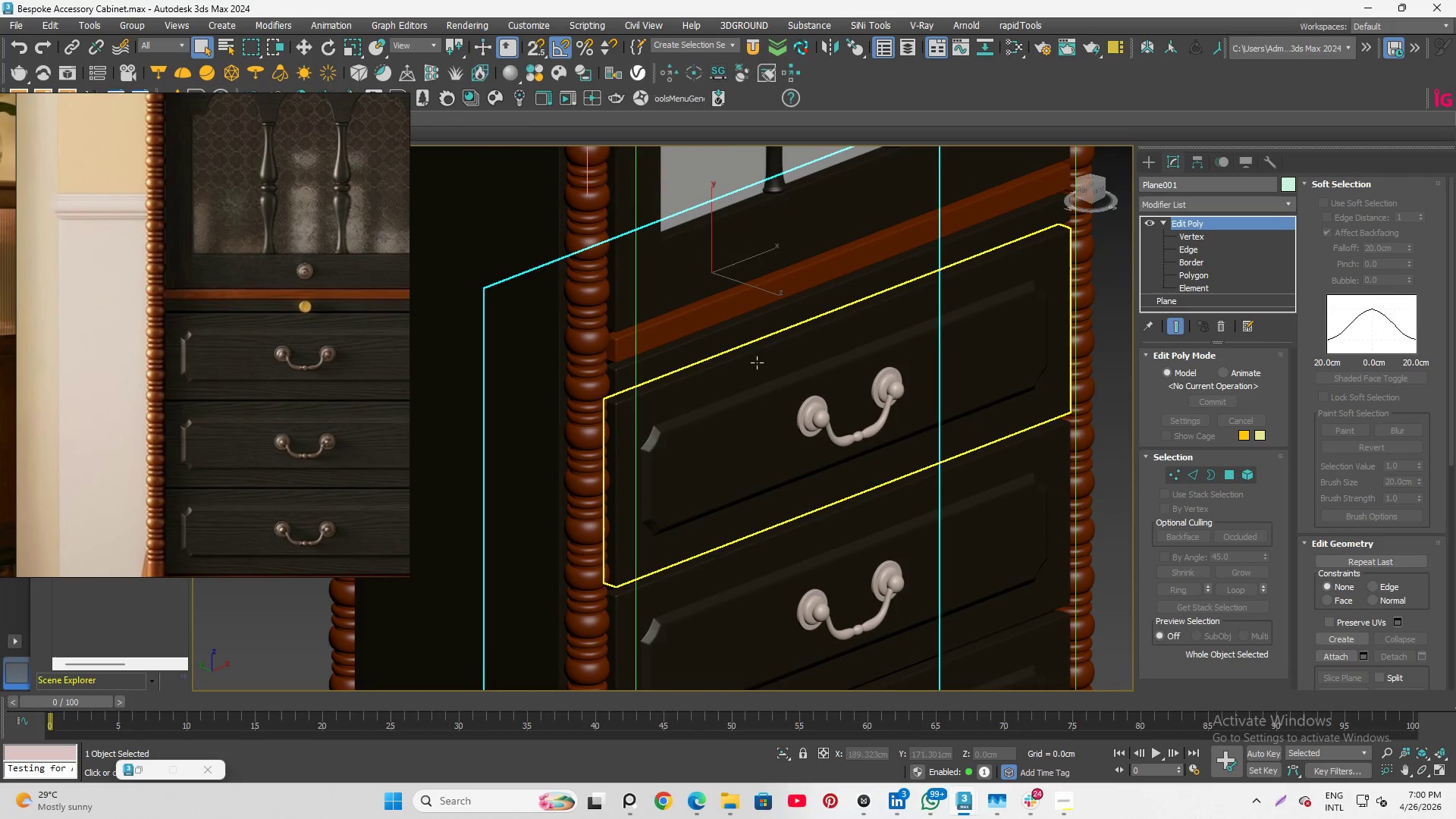 
scroll: coordinate [608, 355], scroll_direction: down, amount: 4.0
 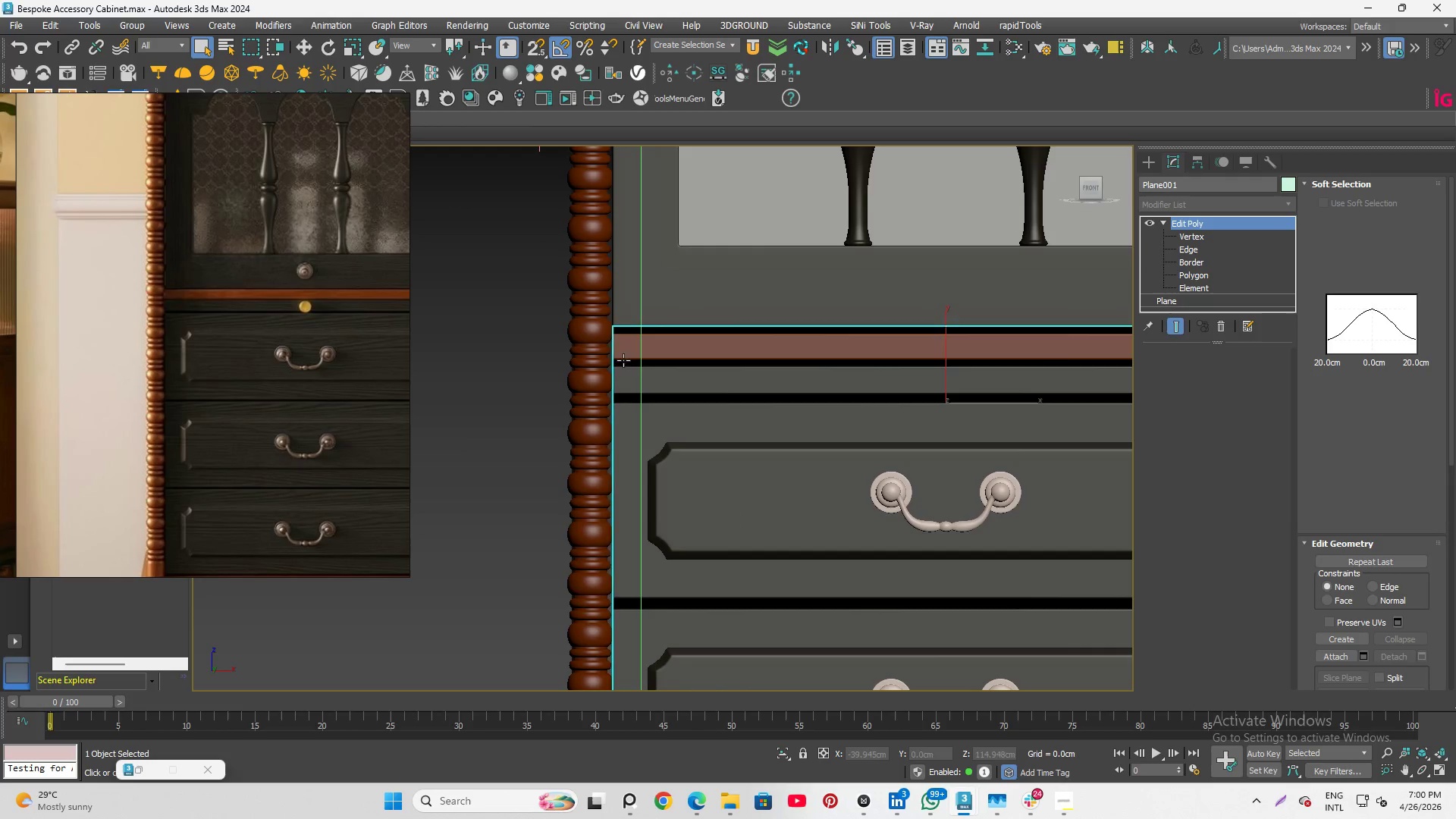 
key(W)
 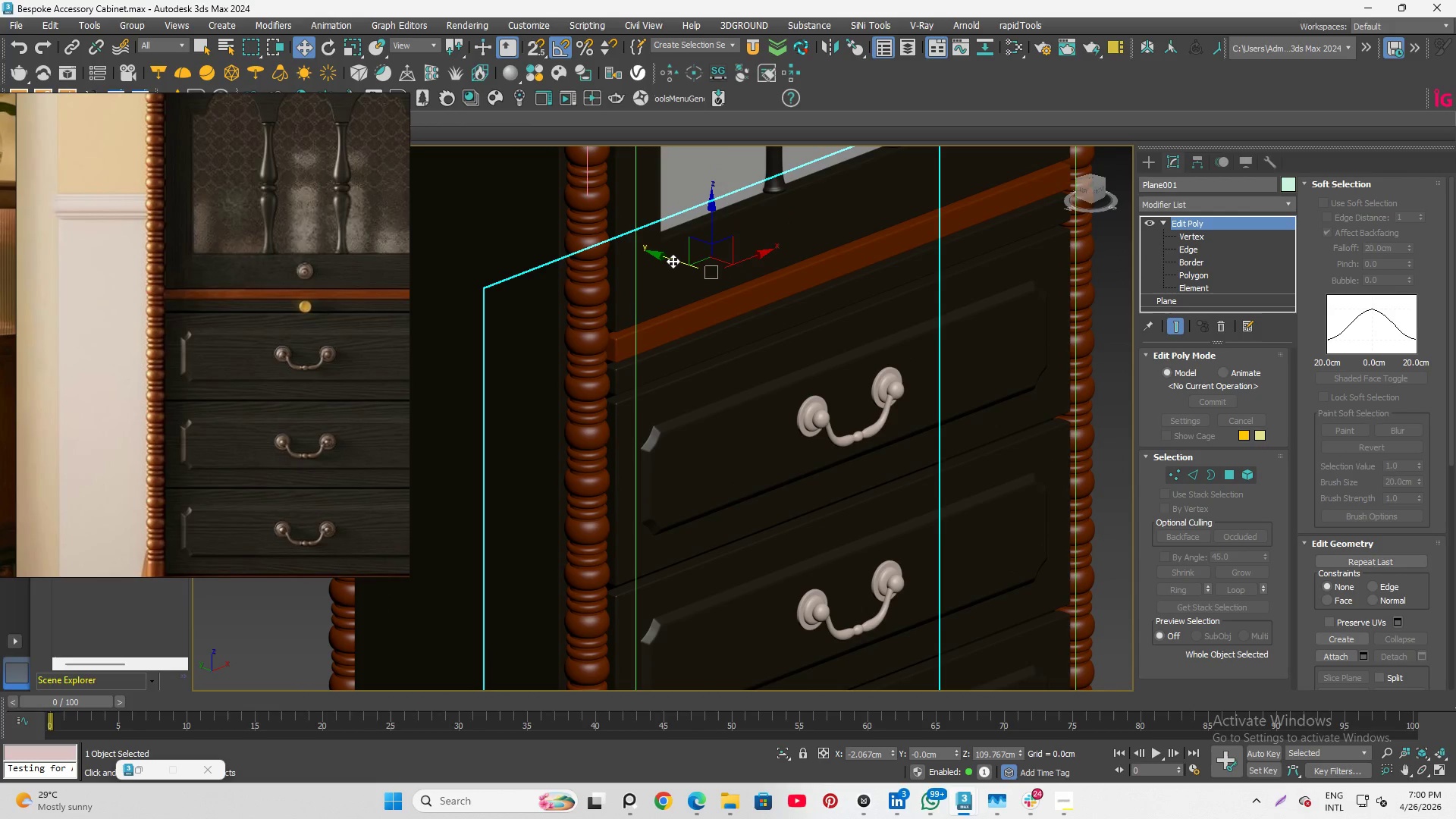 
left_click_drag(start_coordinate=[673, 261], to_coordinate=[782, 351])
 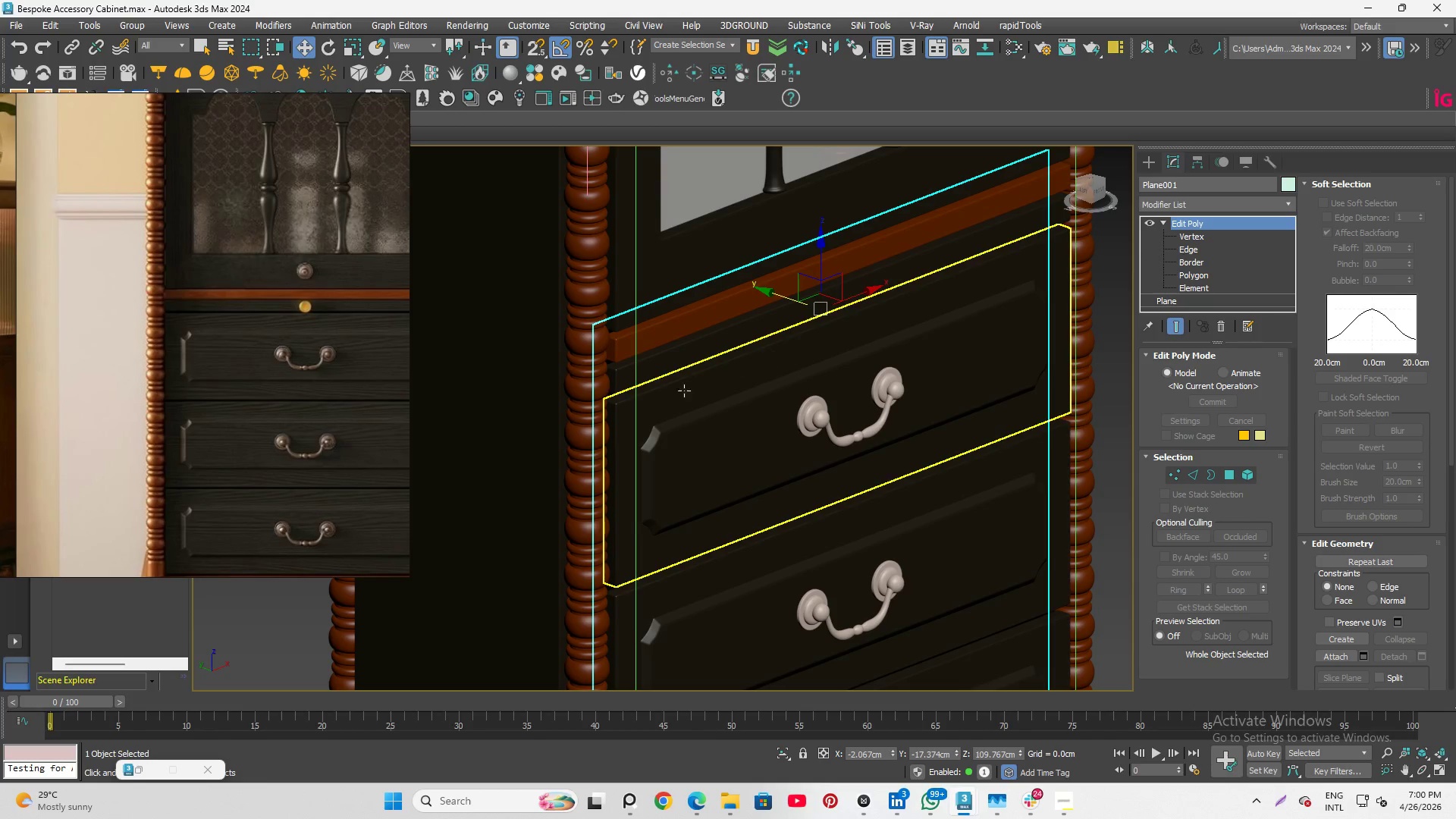 
hold_key(key=AltLeft, duration=2.48)
 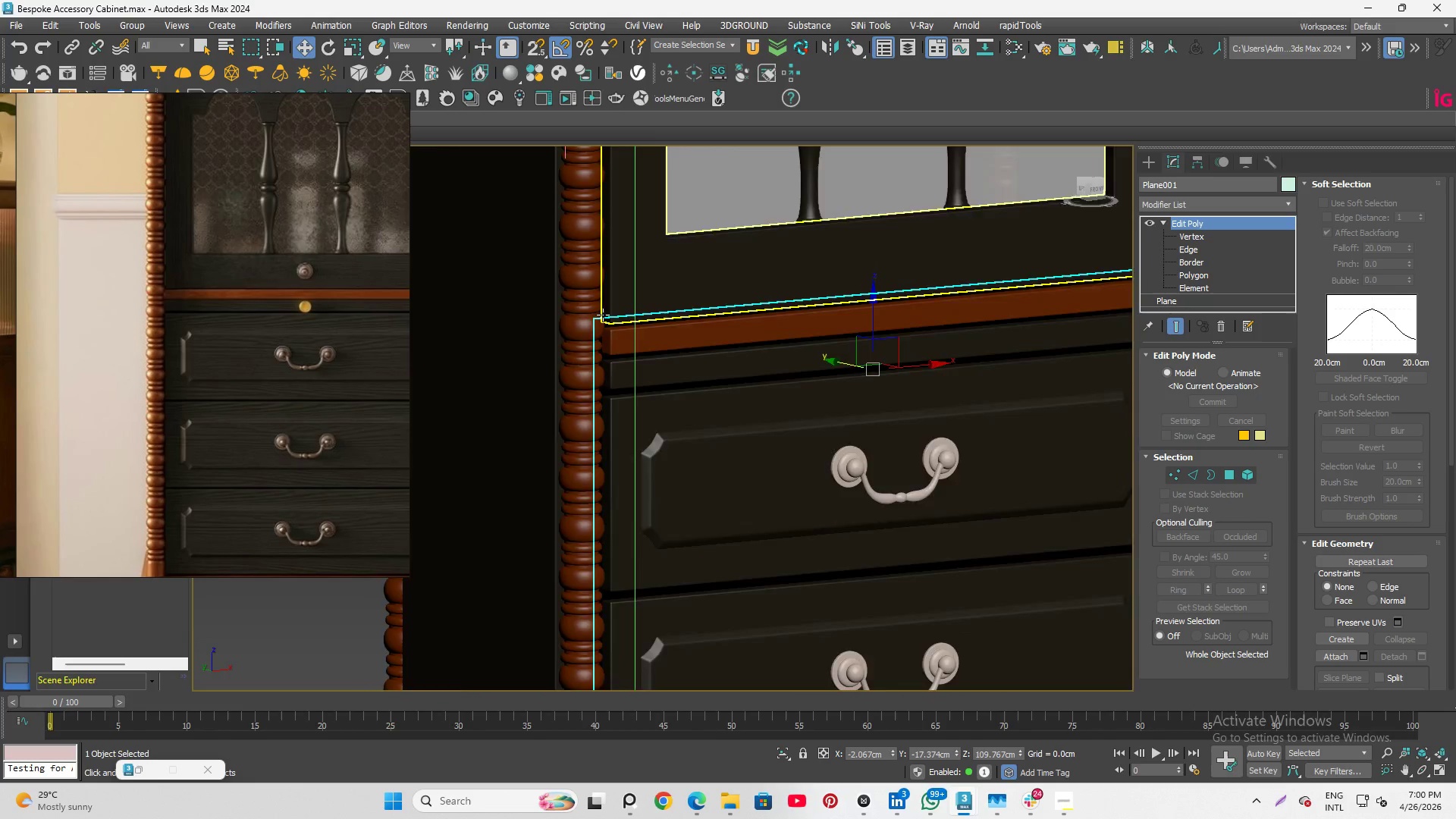 
scroll: coordinate [603, 315], scroll_direction: down, amount: 5.0
 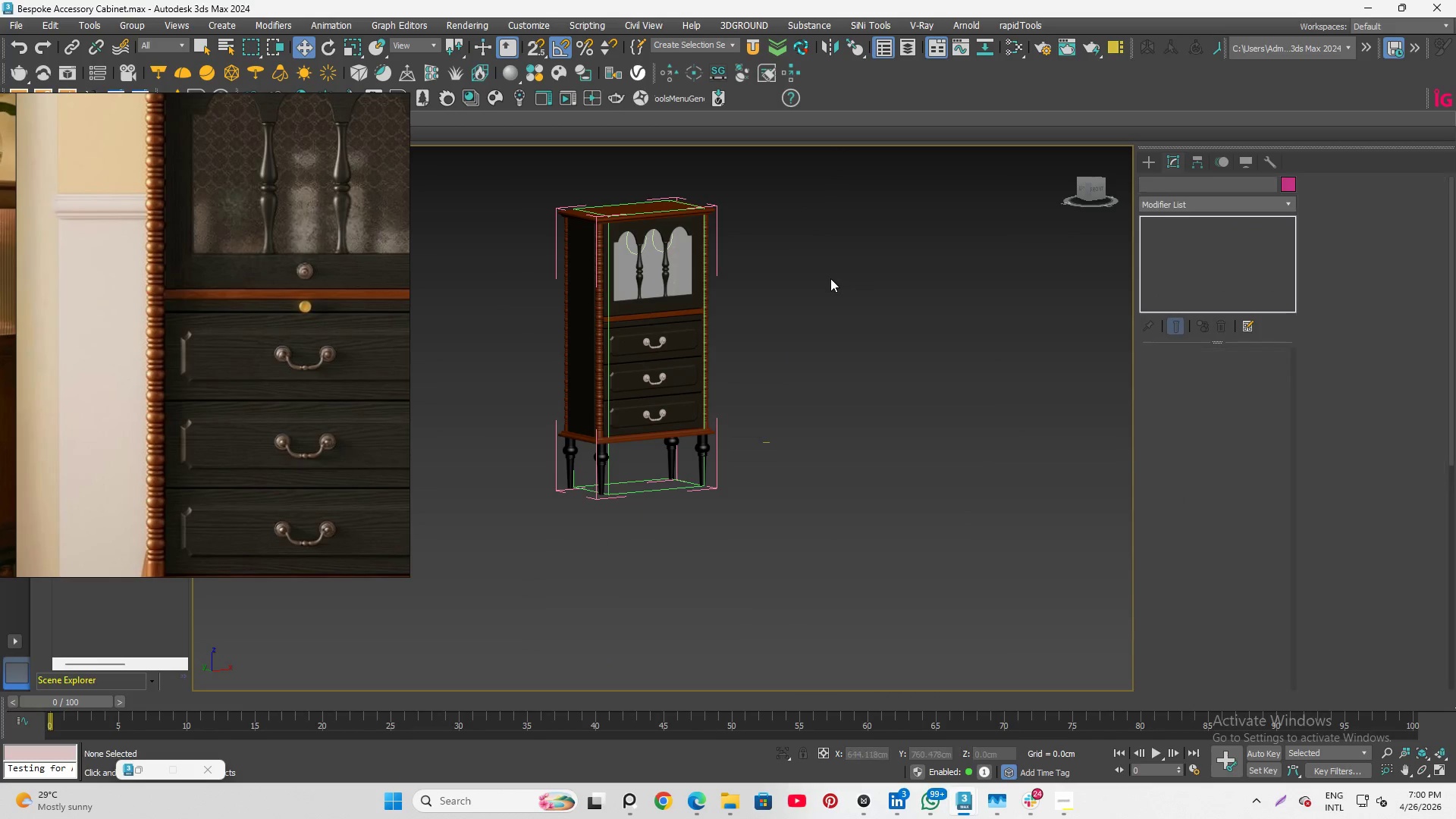 
hold_key(key=AltLeft, duration=1.45)
 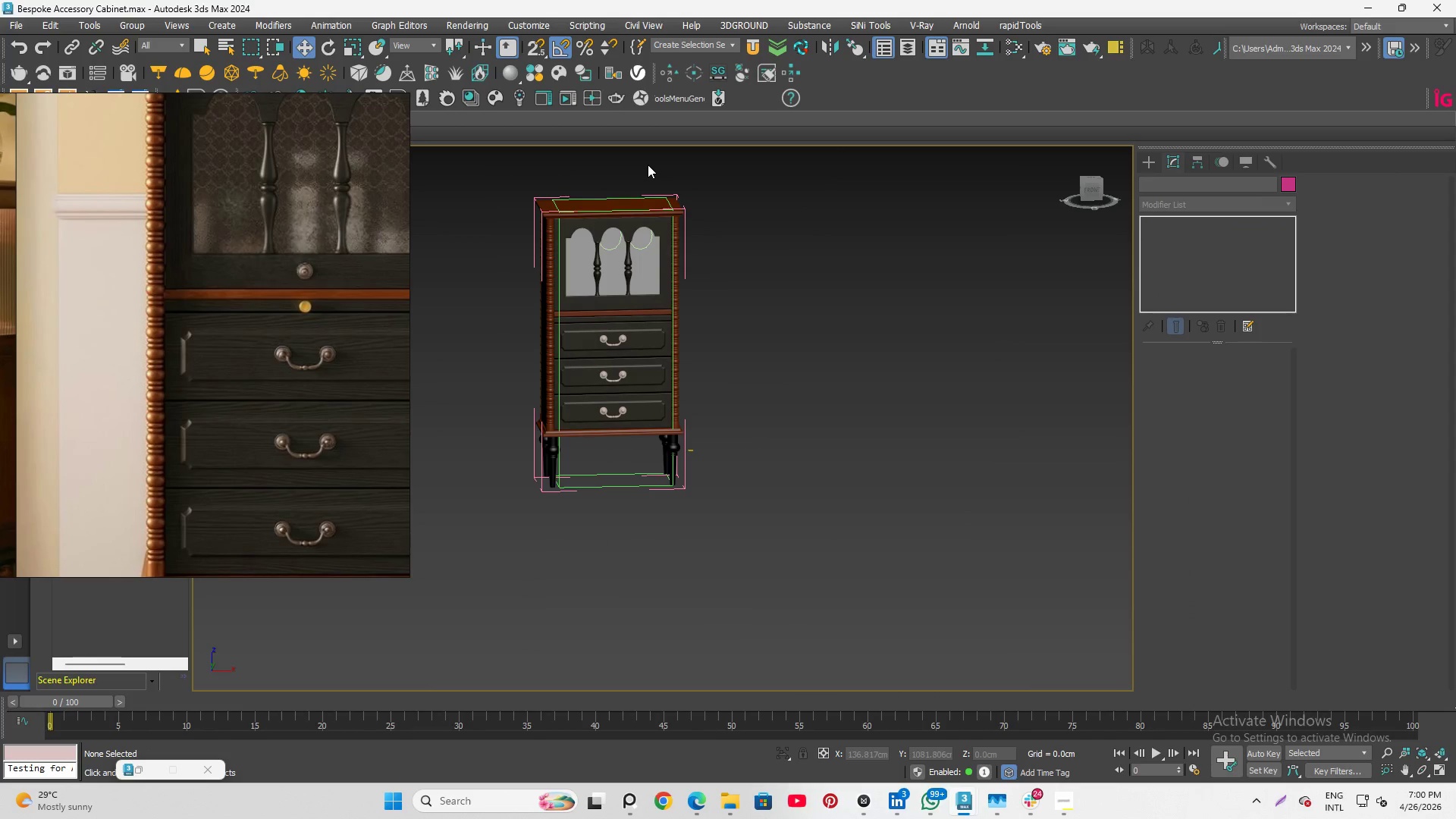 
left_click_drag(start_coordinate=[648, 165], to_coordinate=[770, 287])
 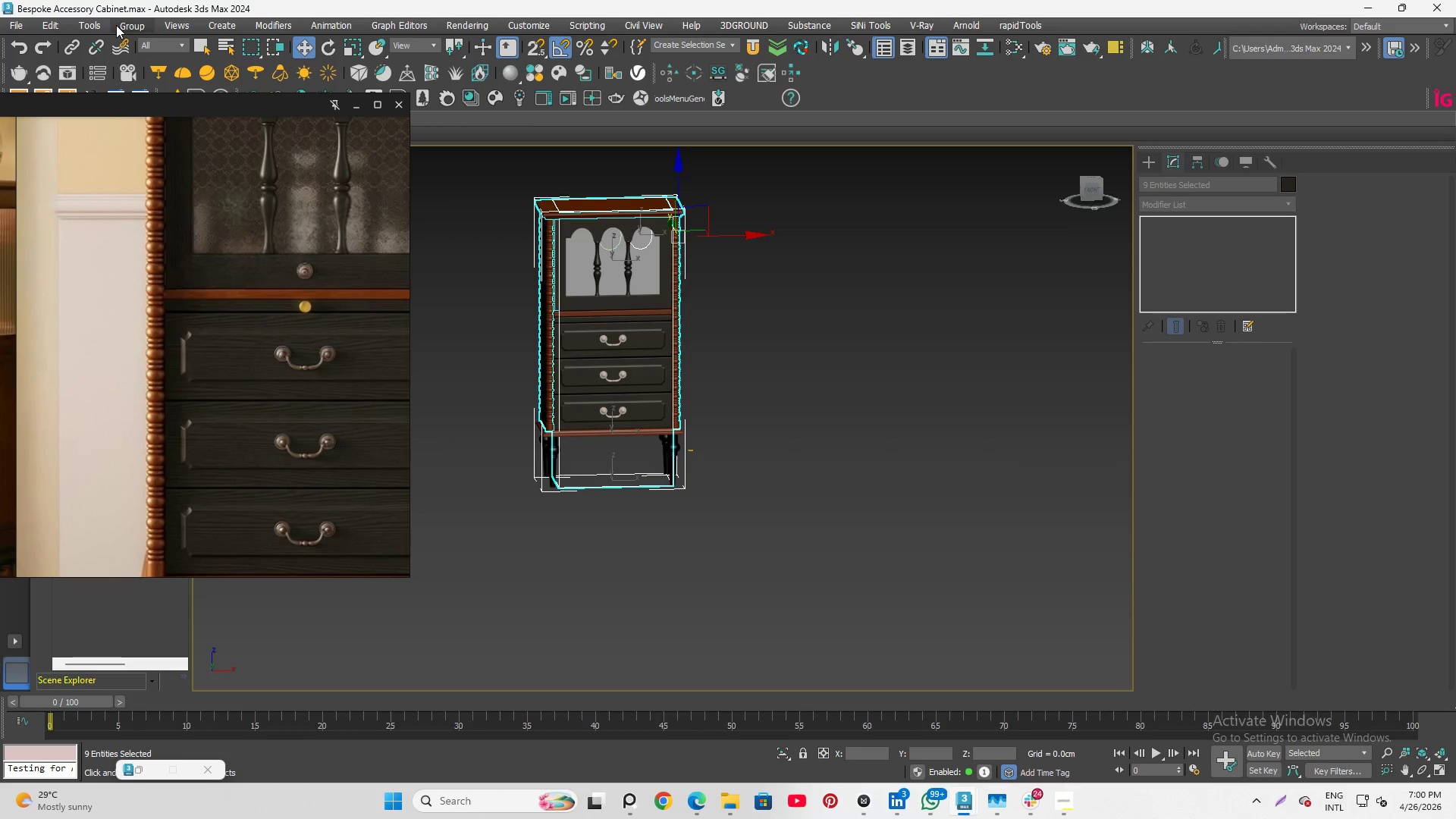 
left_click([125, 26])
 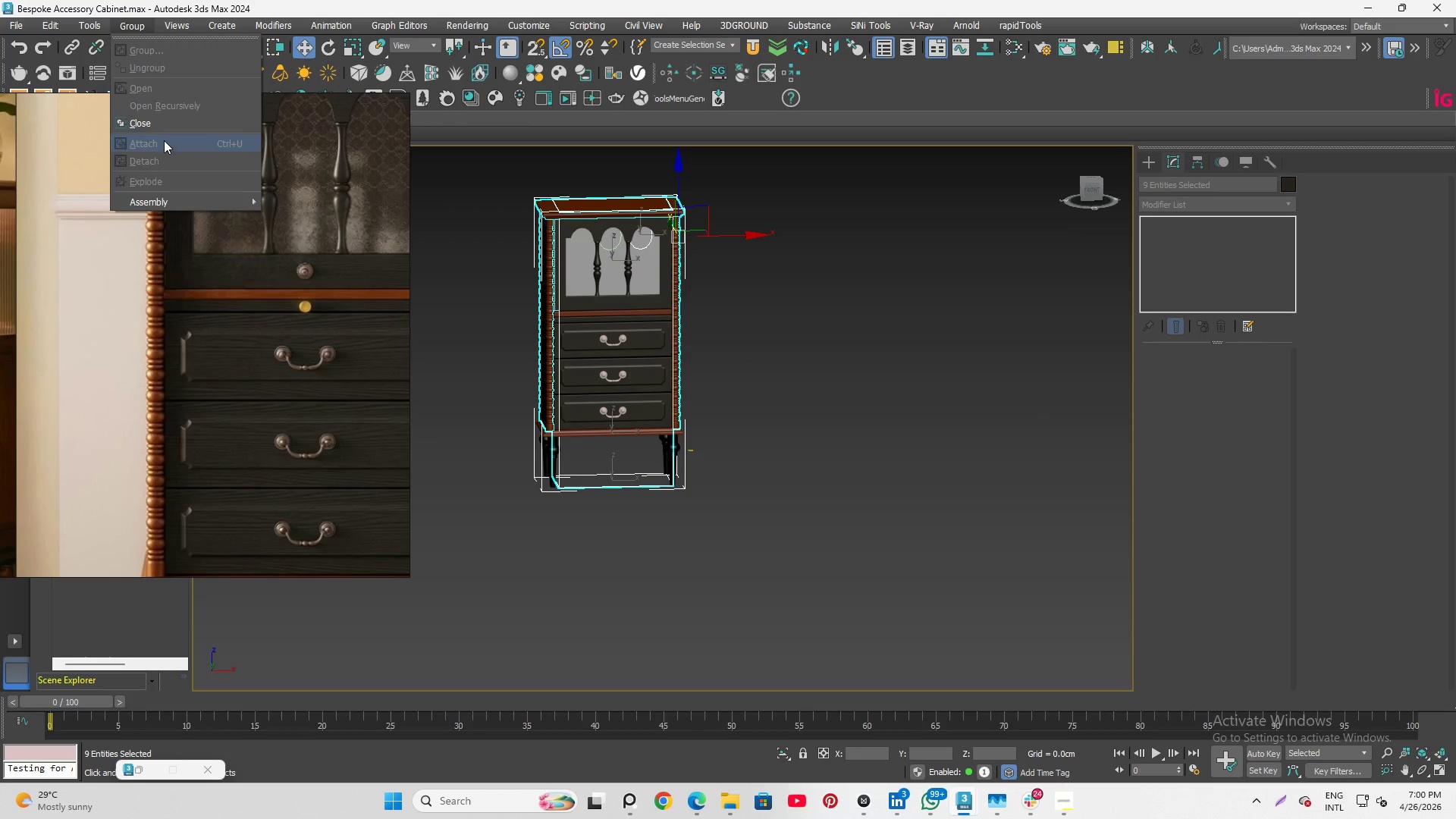 
left_click([158, 123])
 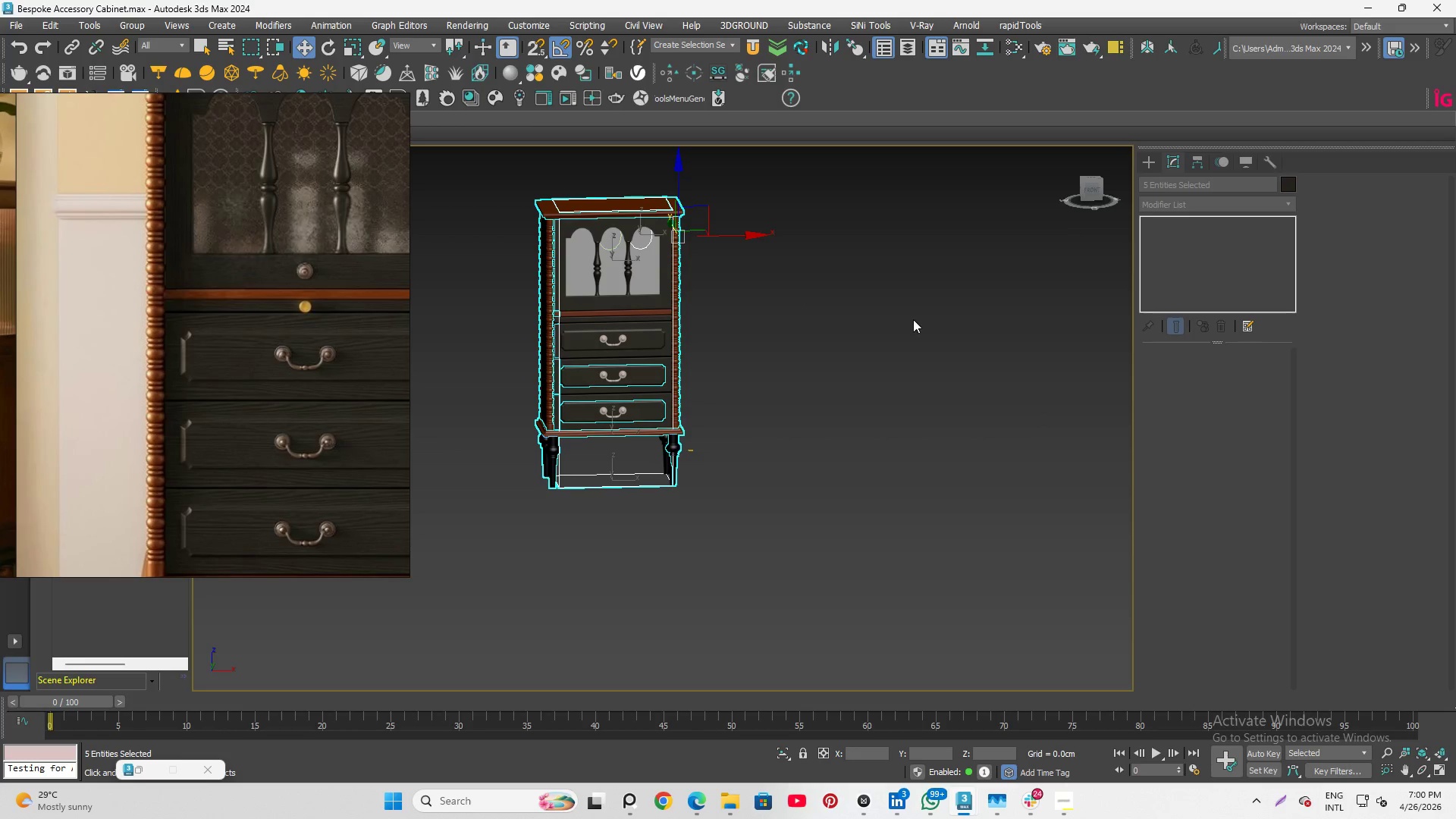 